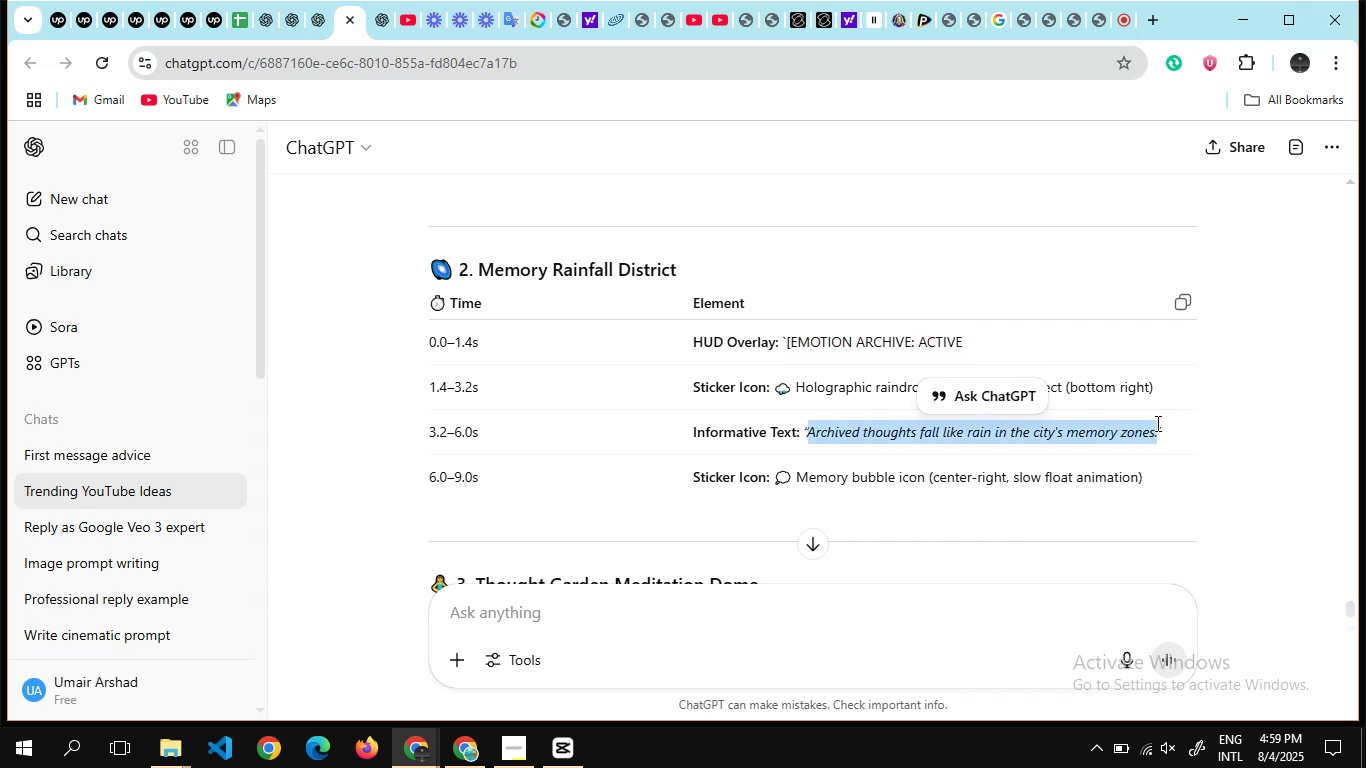 
key(Alt+CapsLock)
 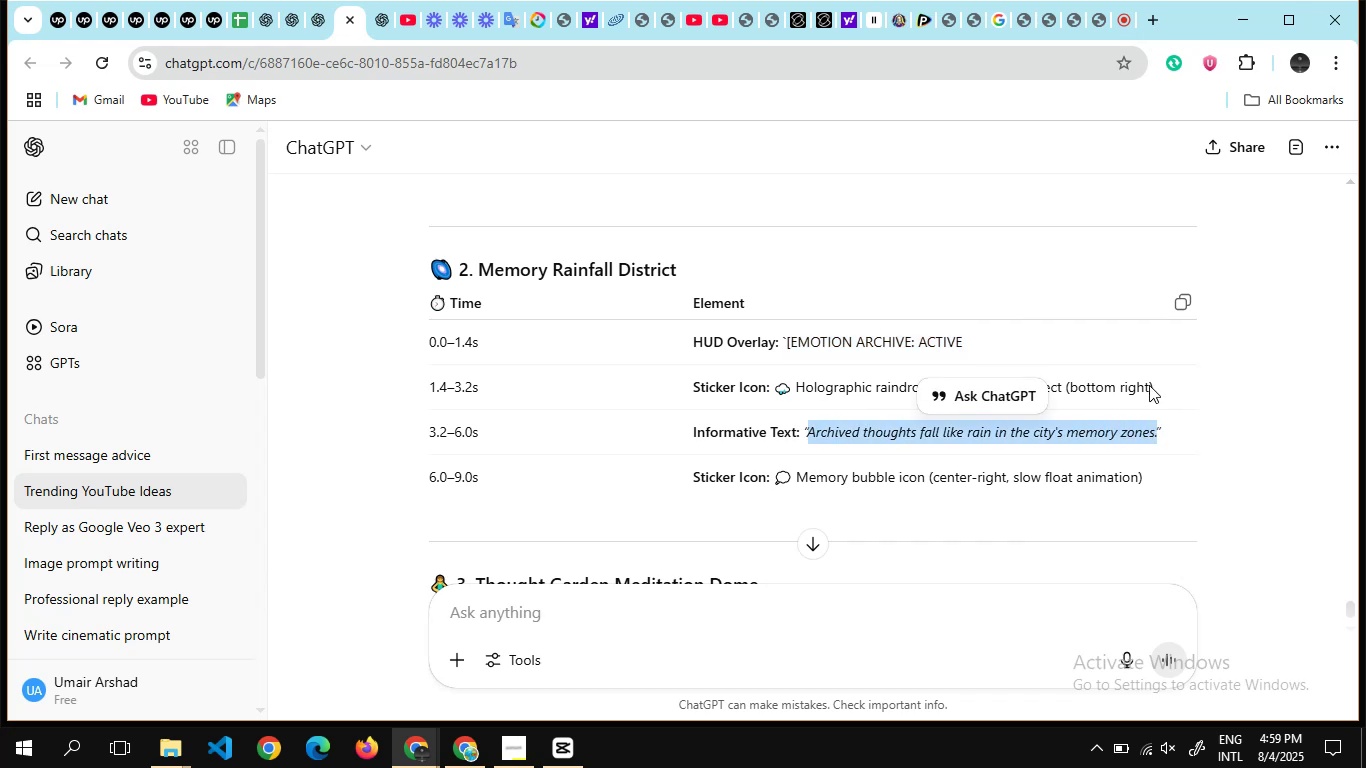 
key(Alt+CapsLock)
 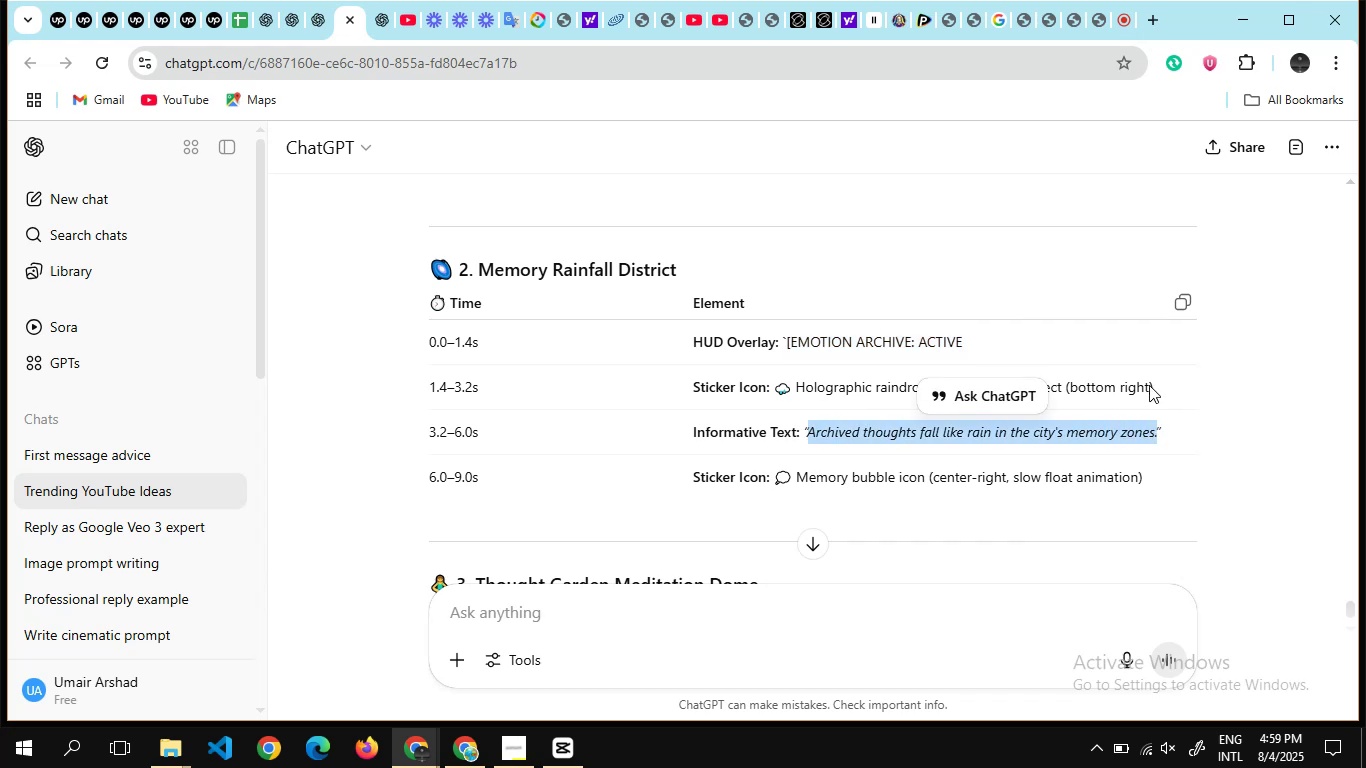 
key(Alt+Tab)
 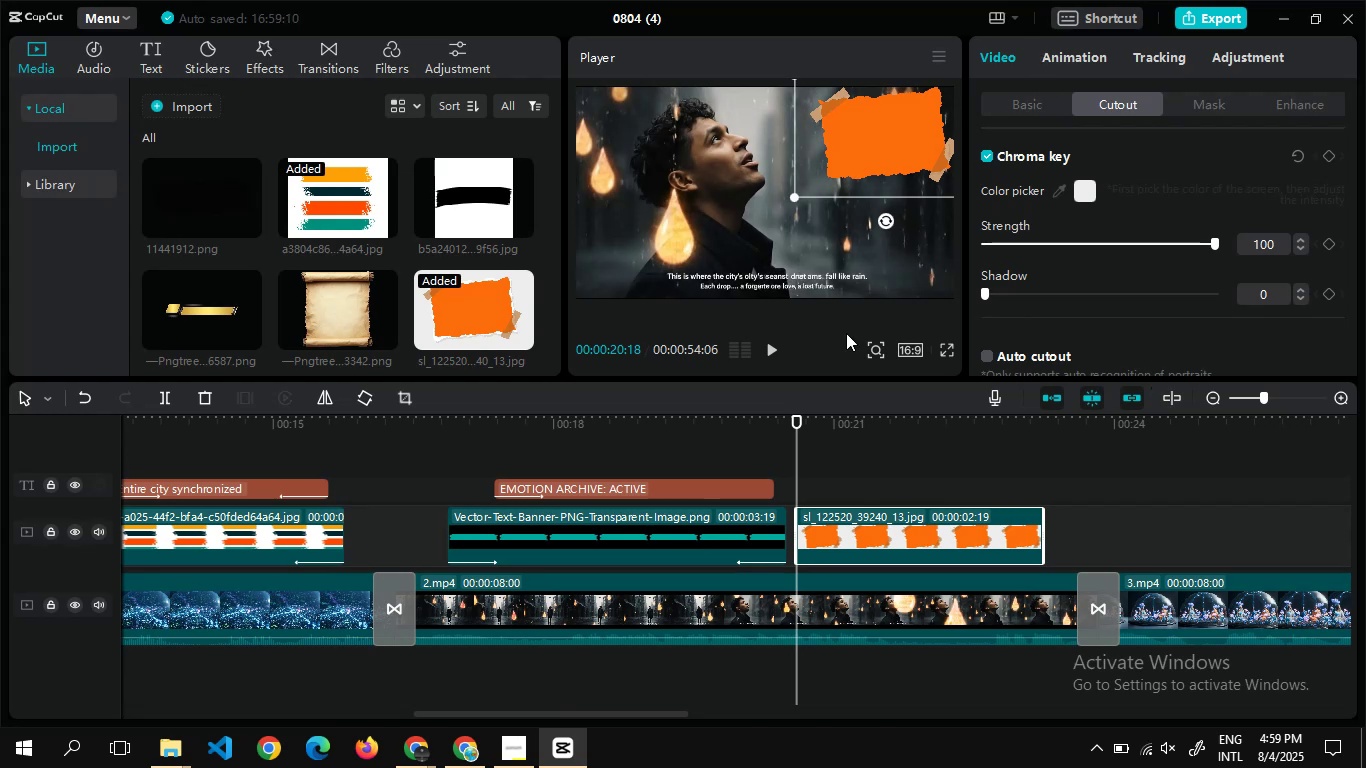 
wait(5.9)
 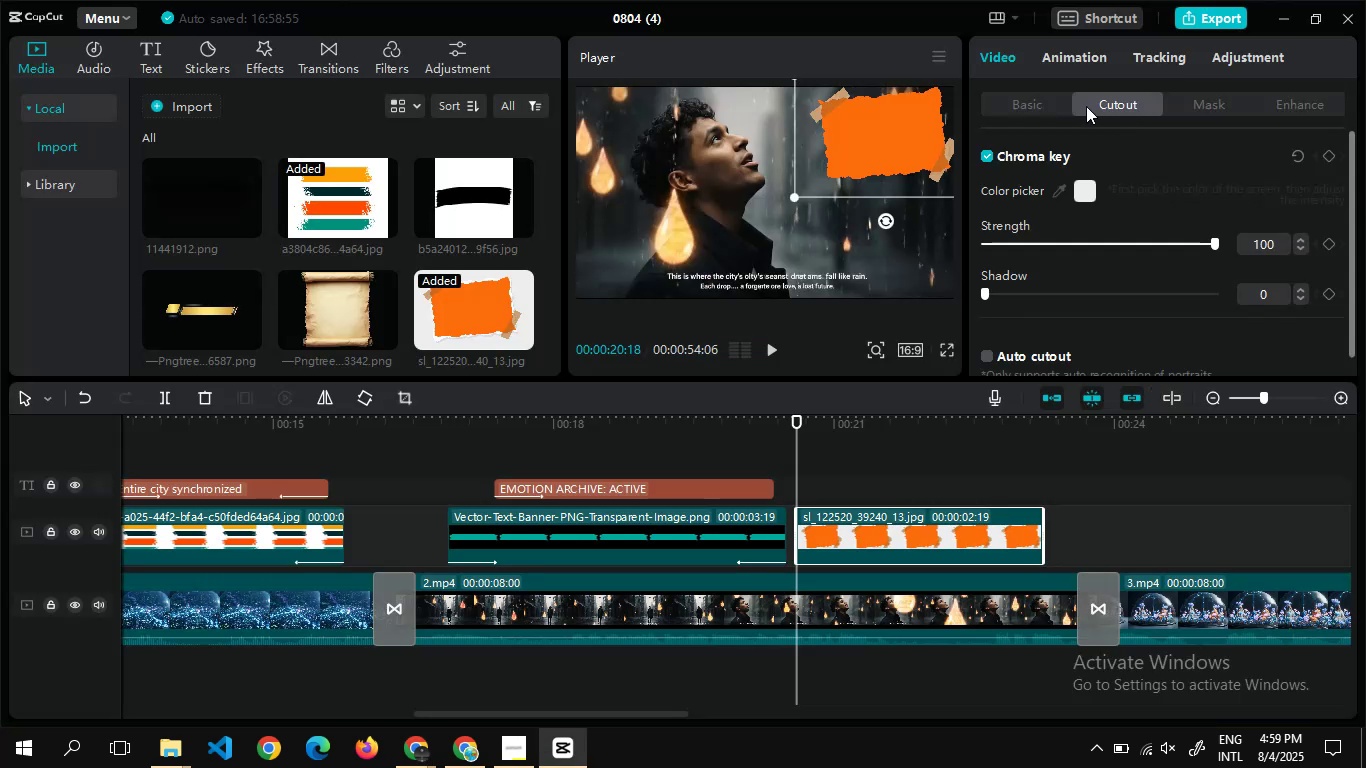 
left_click([1055, 56])
 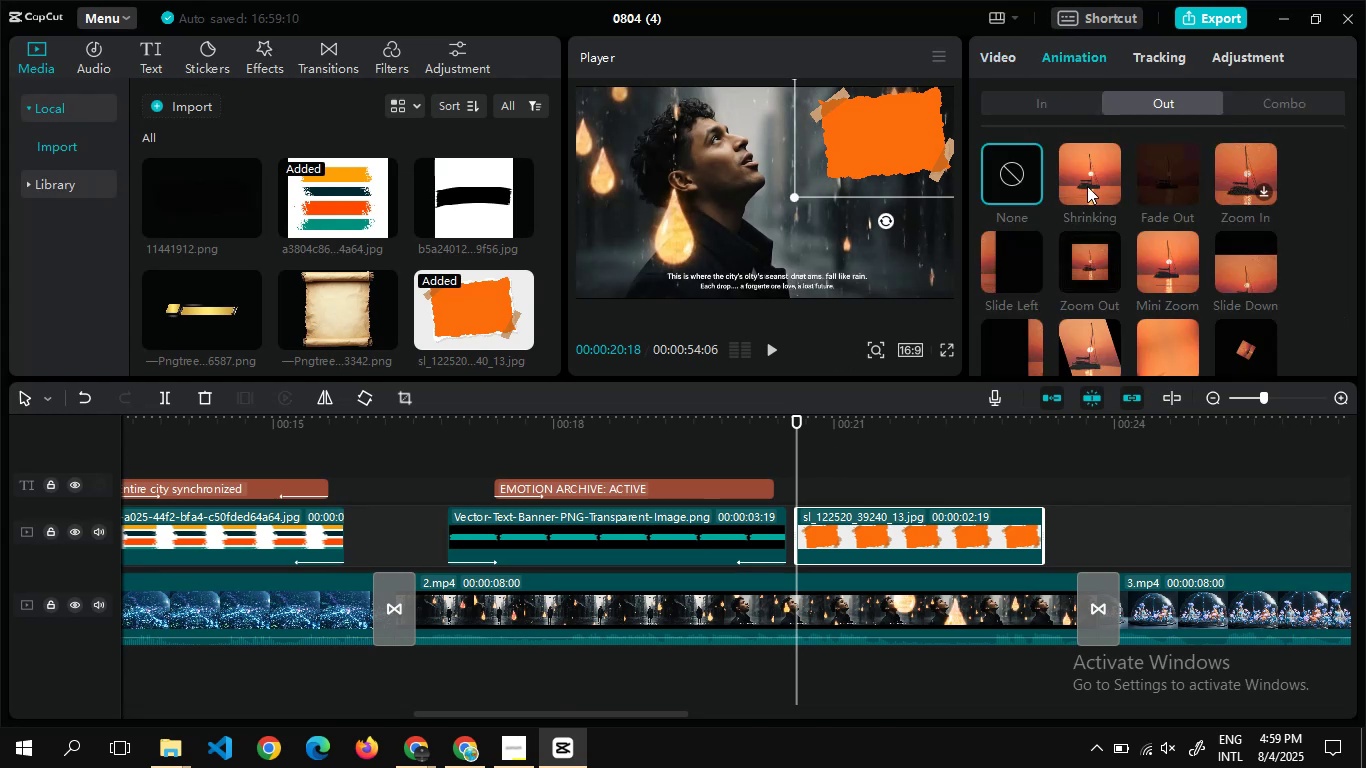 
left_click([1087, 186])
 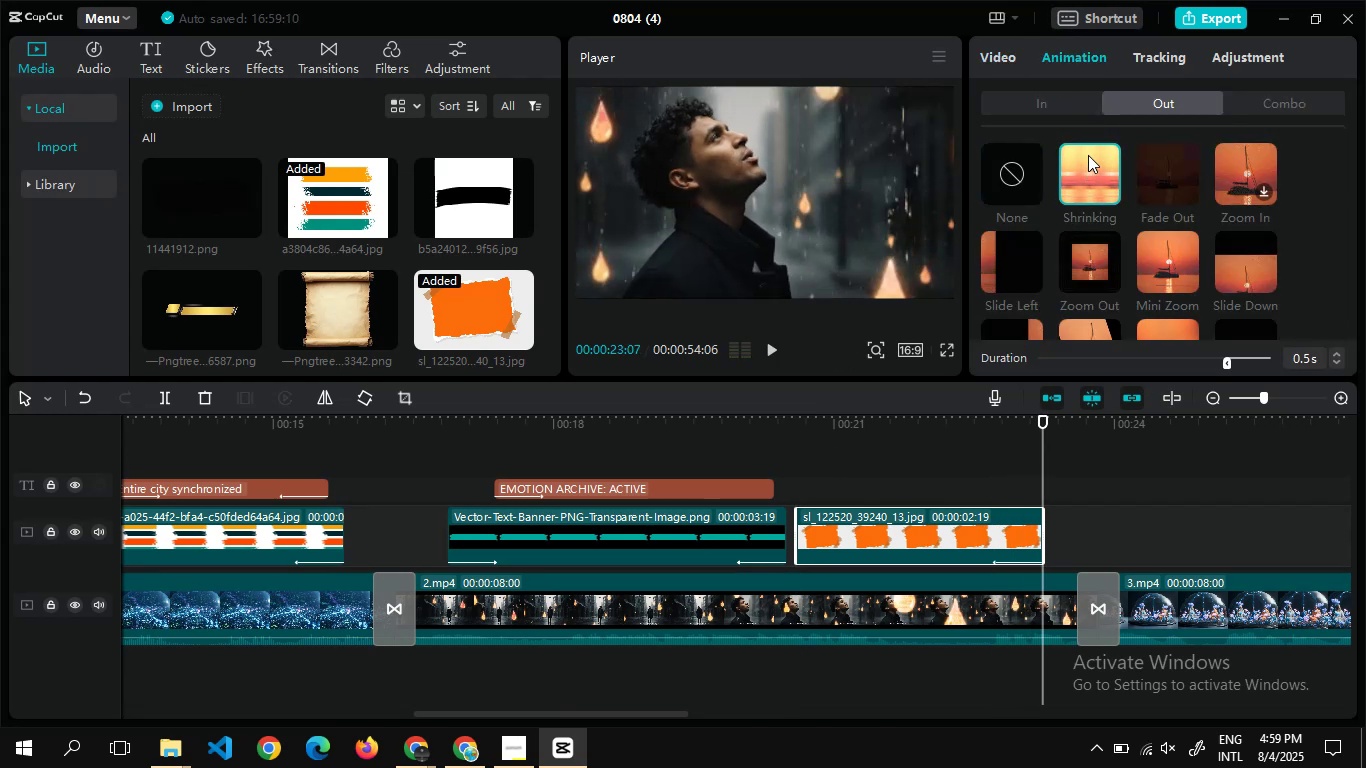 
wait(5.33)
 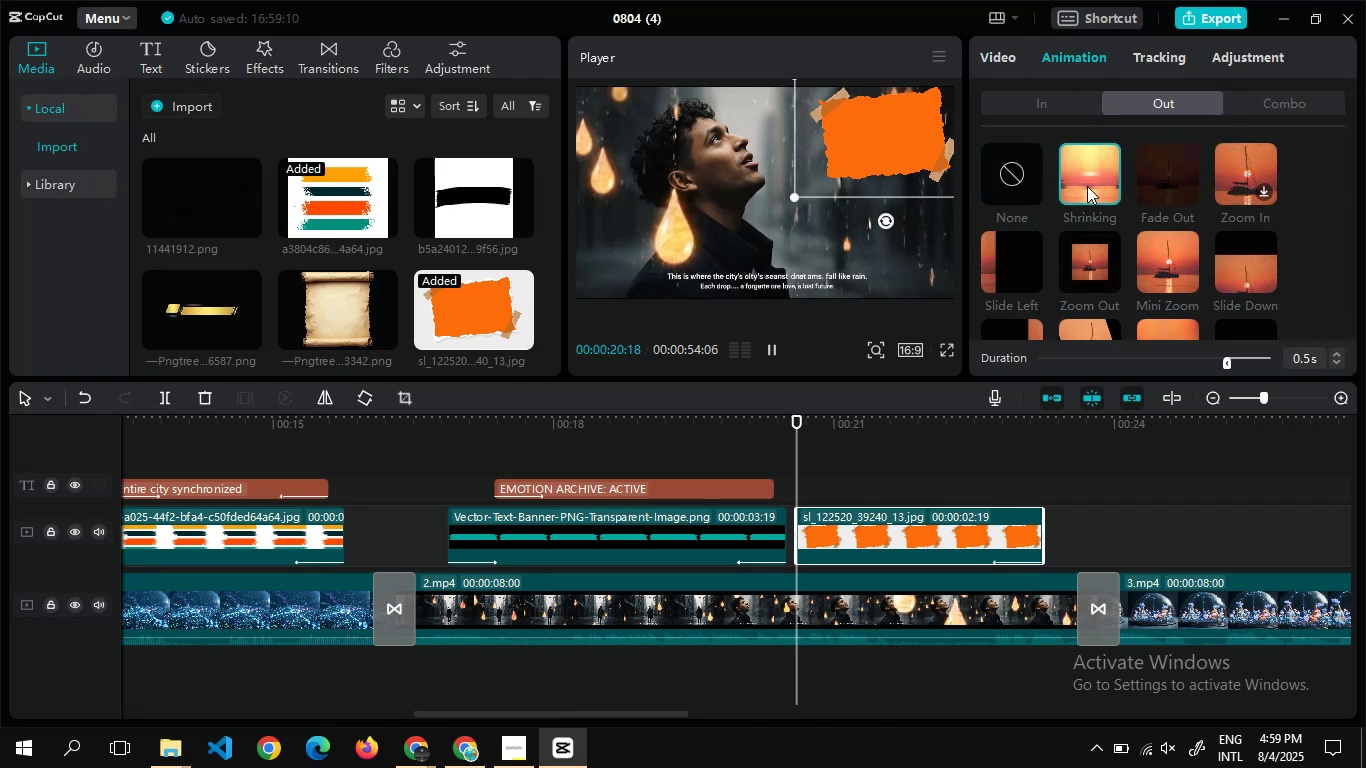 
left_click([1053, 104])
 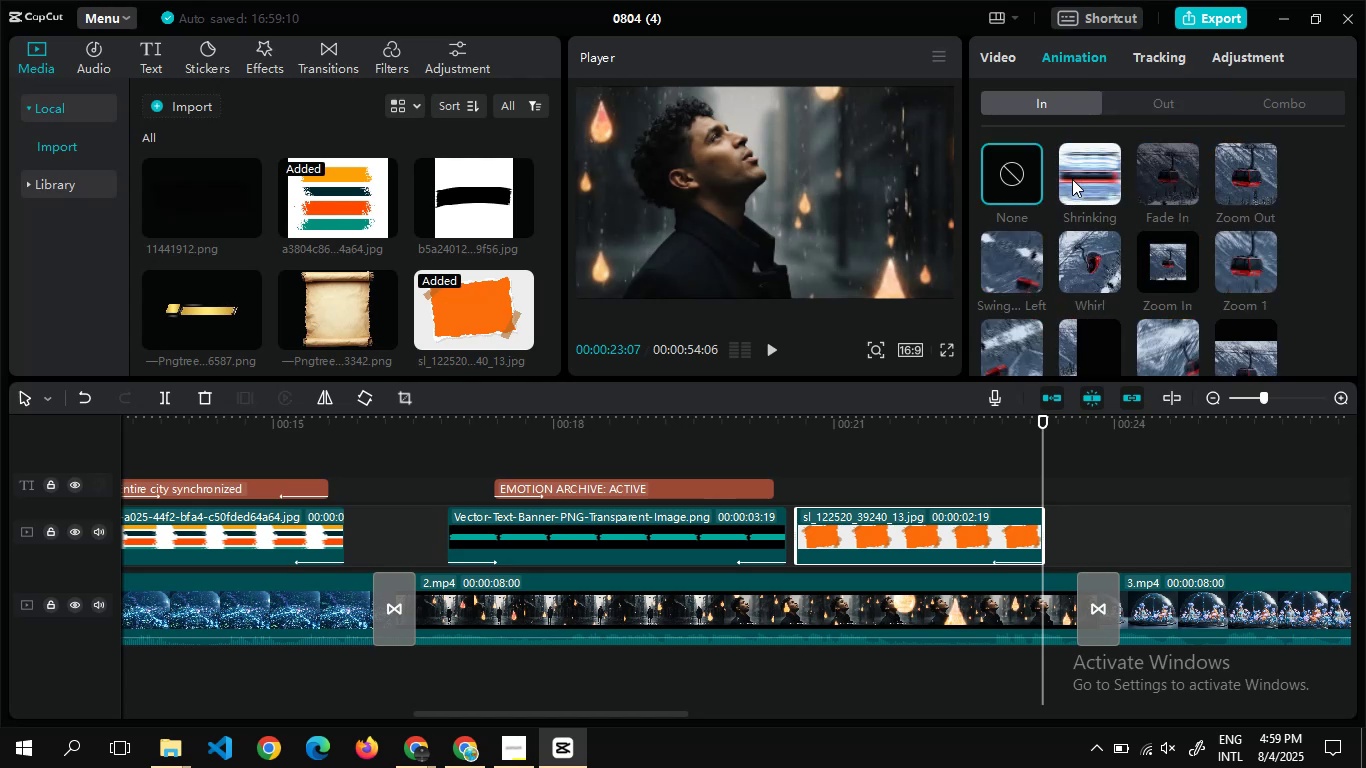 
left_click([1072, 179])
 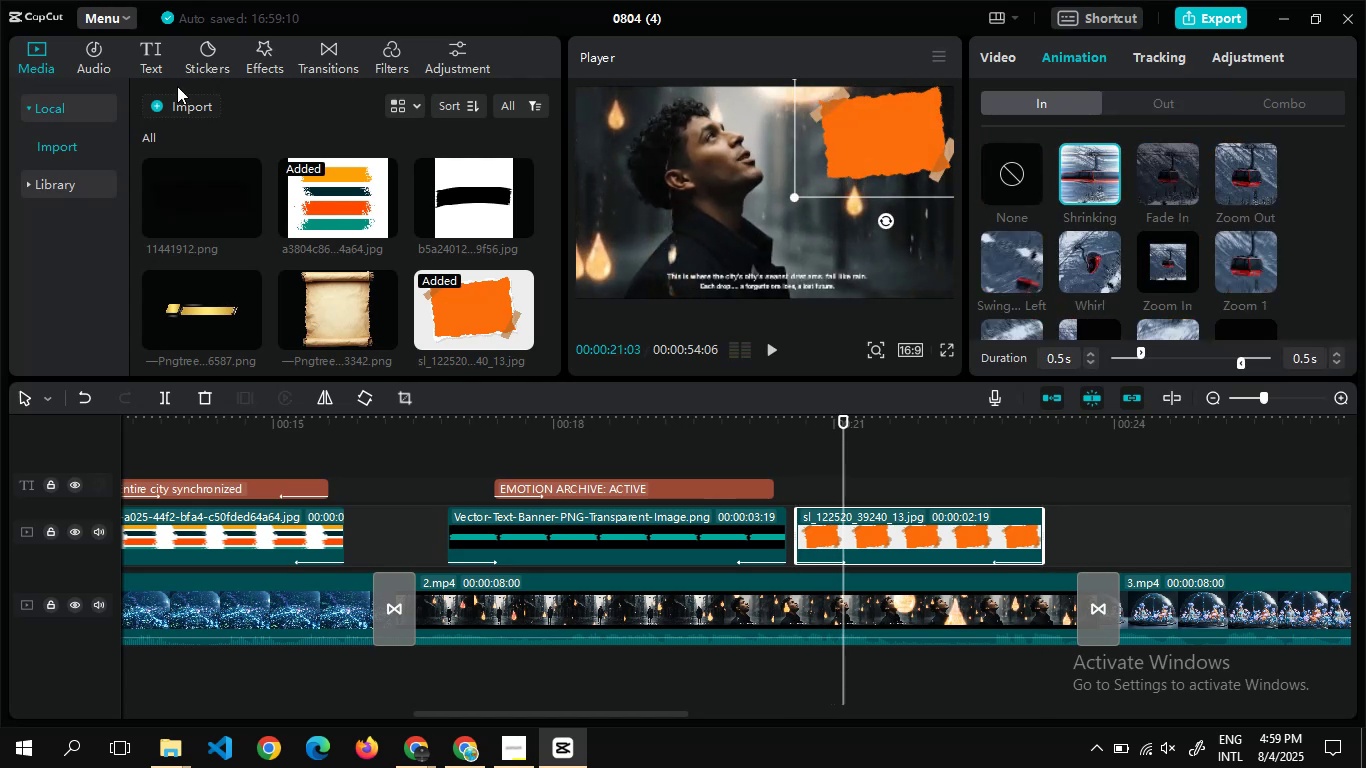 
left_click([154, 70])
 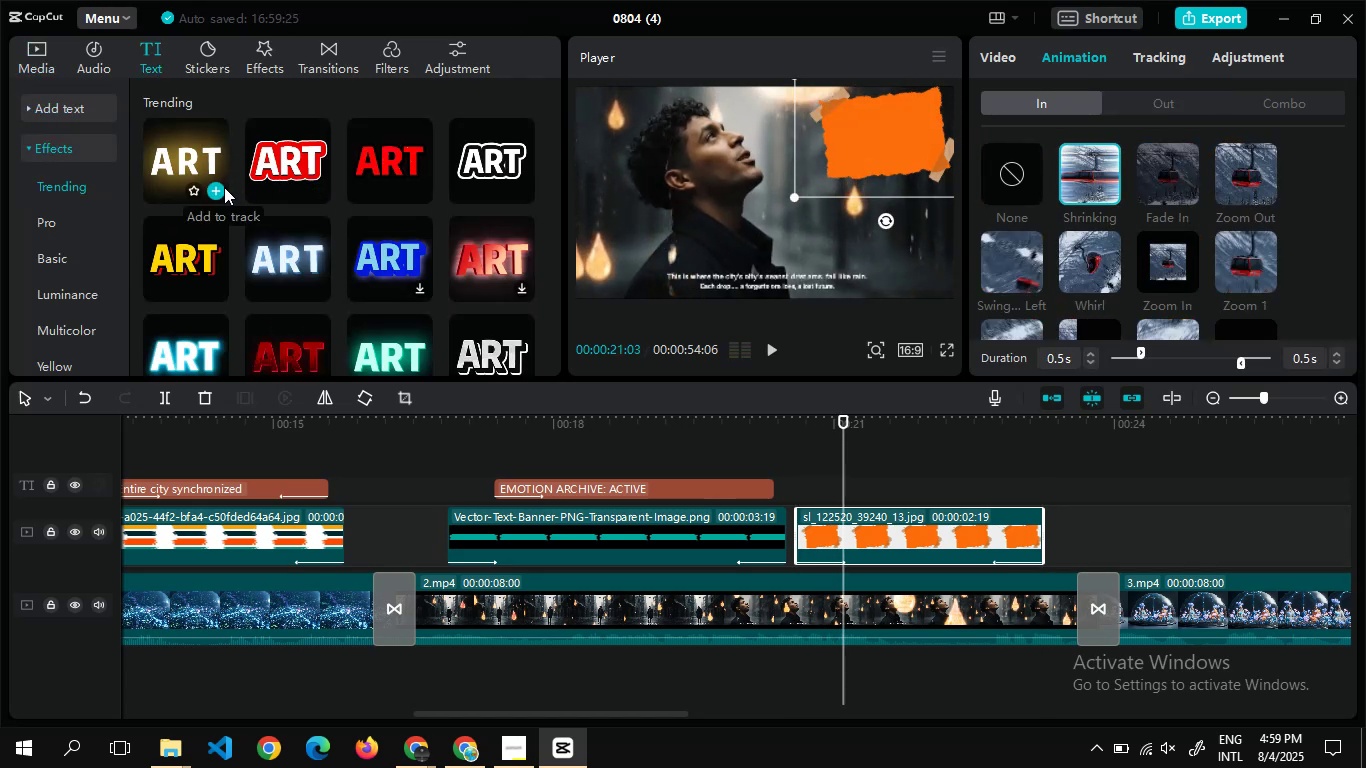 
left_click([215, 192])
 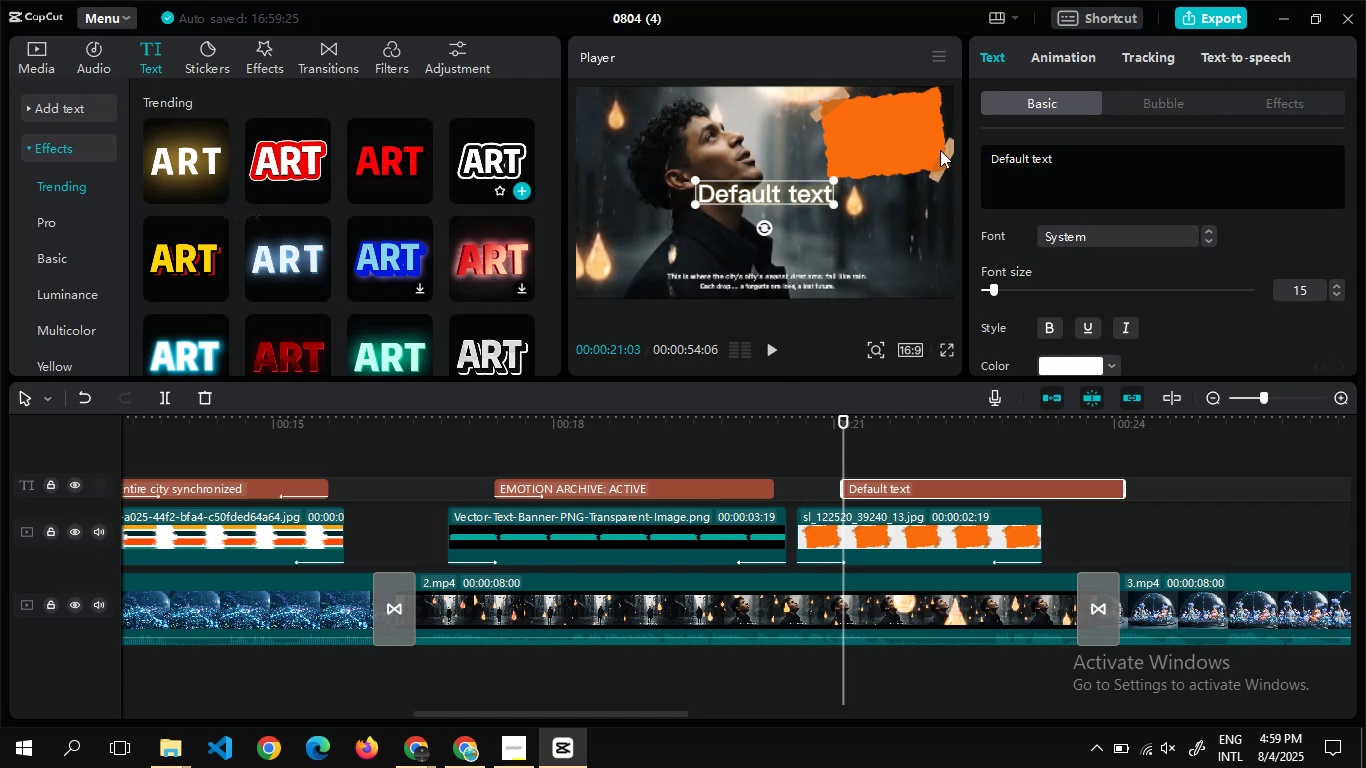 
left_click([1101, 160])
 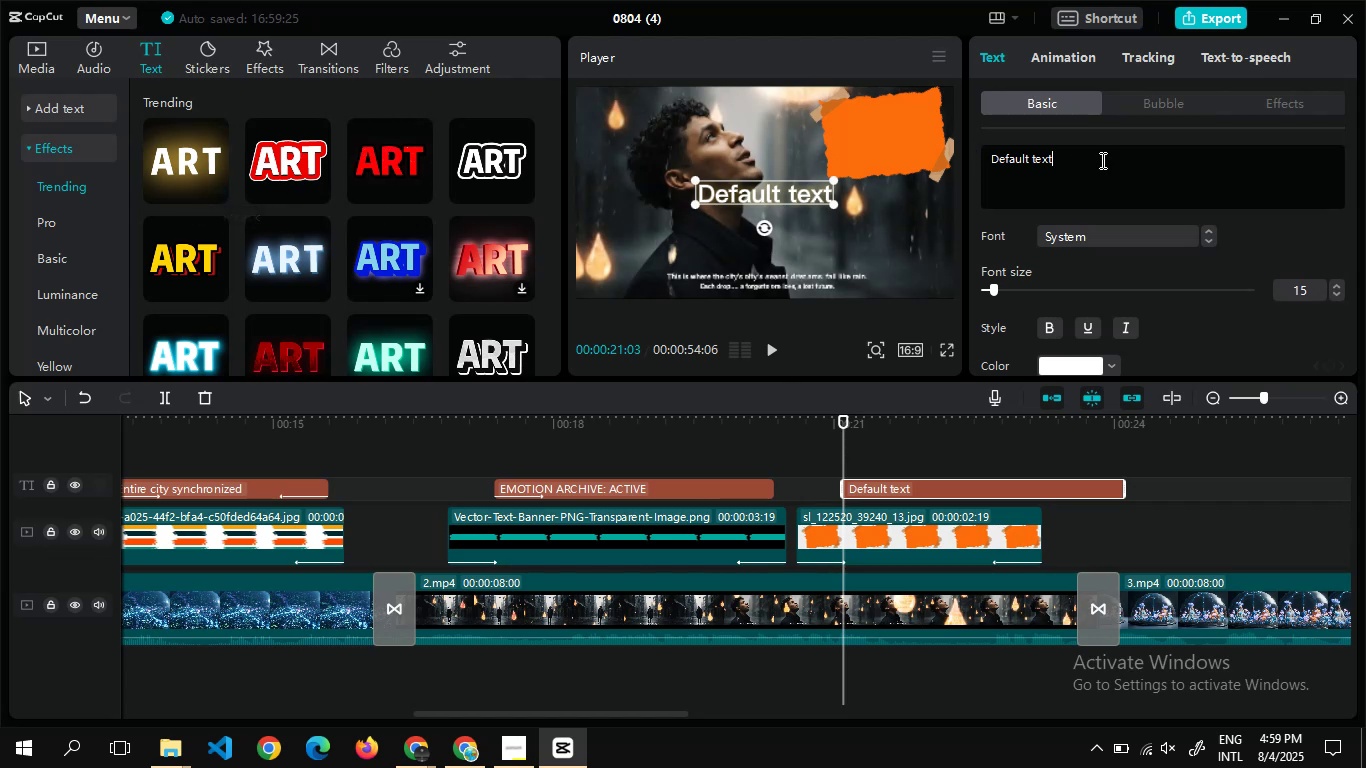 
key(Control+A)
 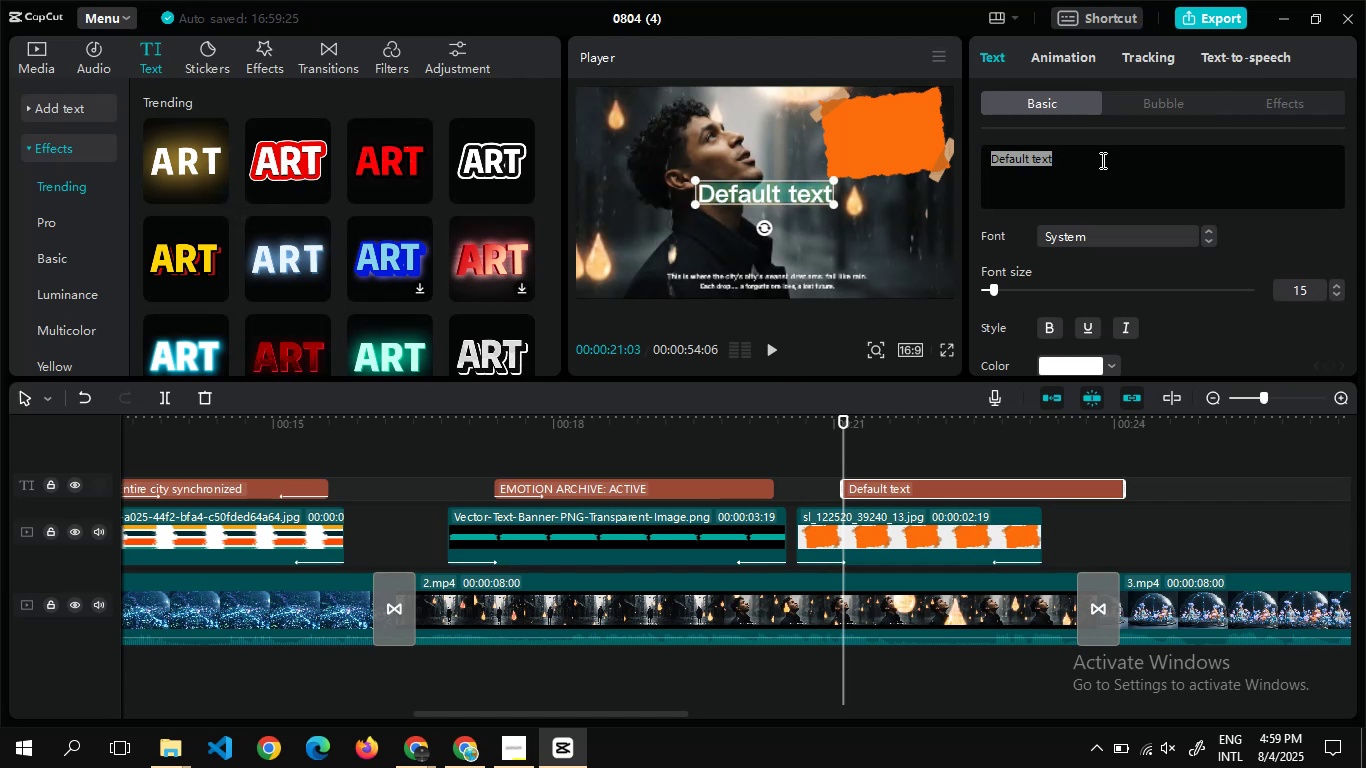 
key(Control+V)
 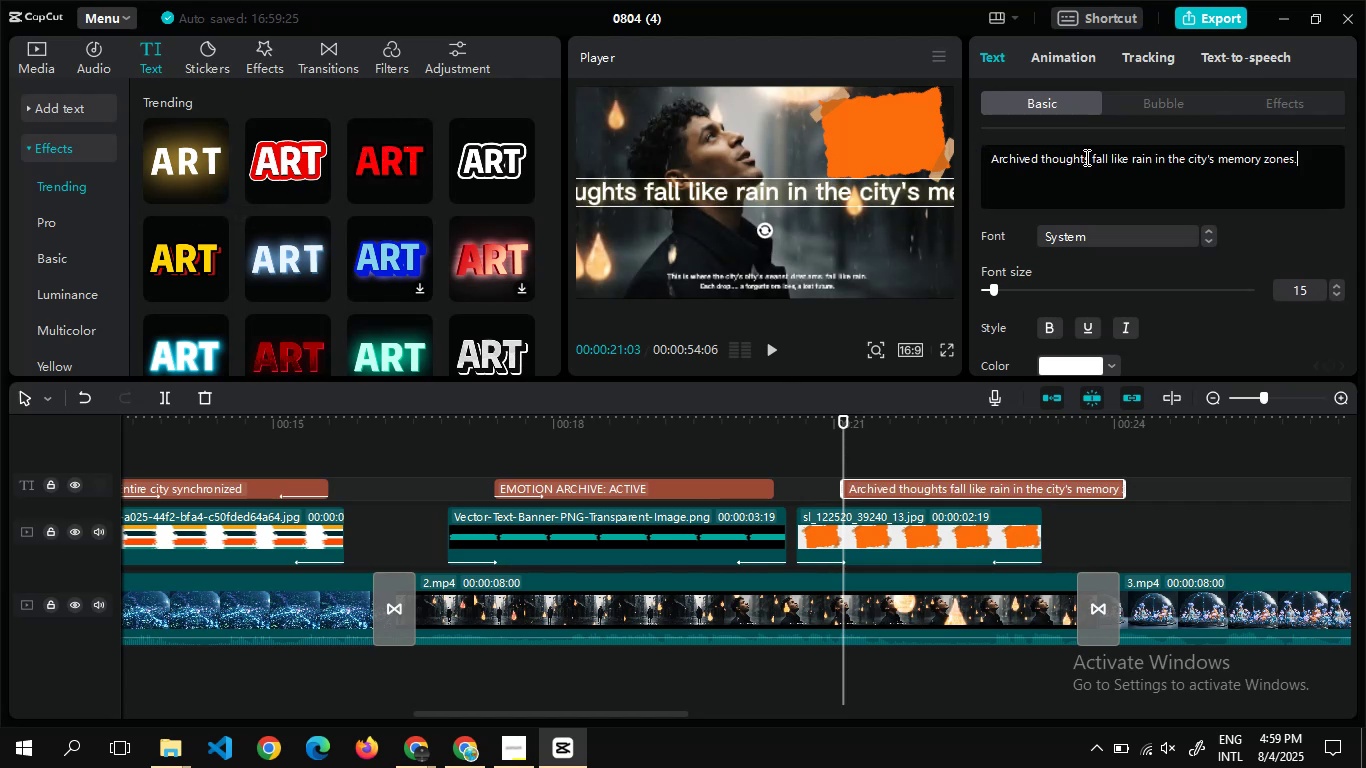 
left_click([1091, 158])
 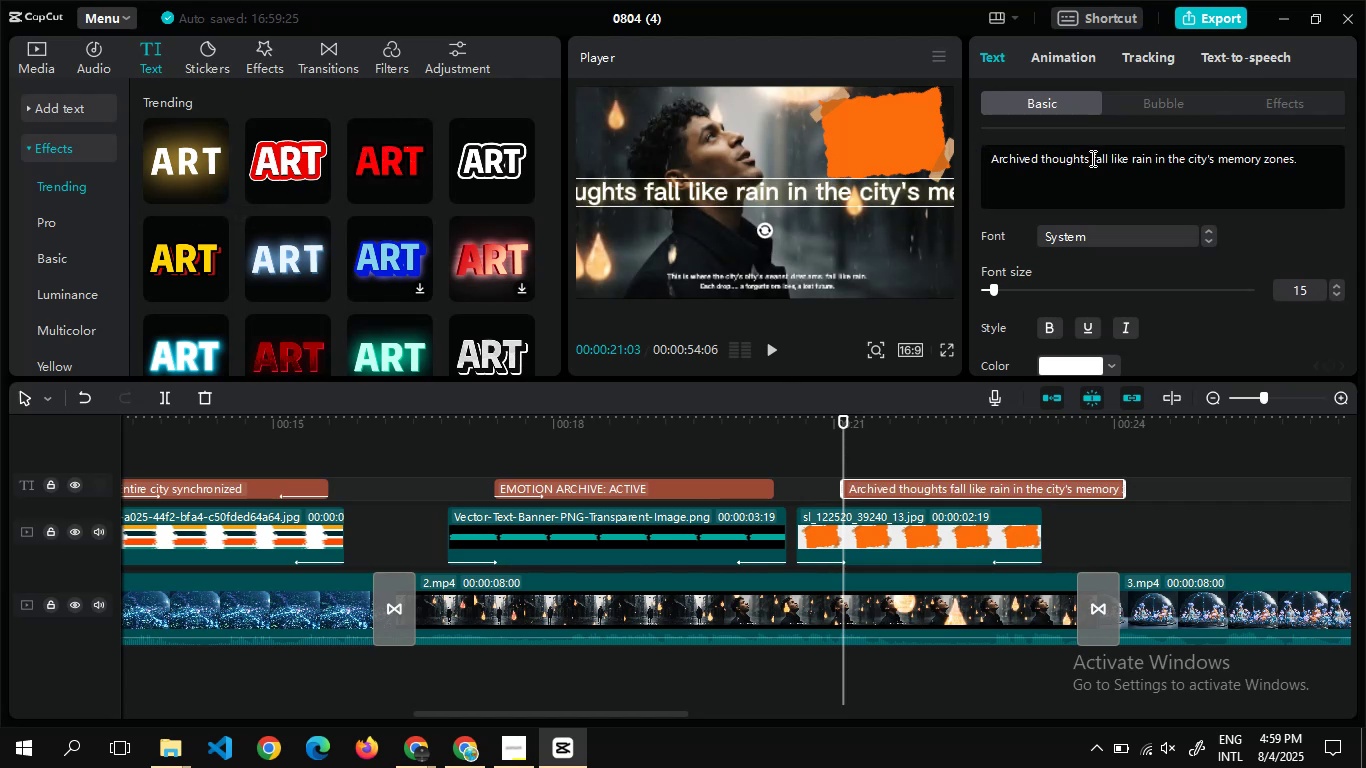 
key(Enter)
 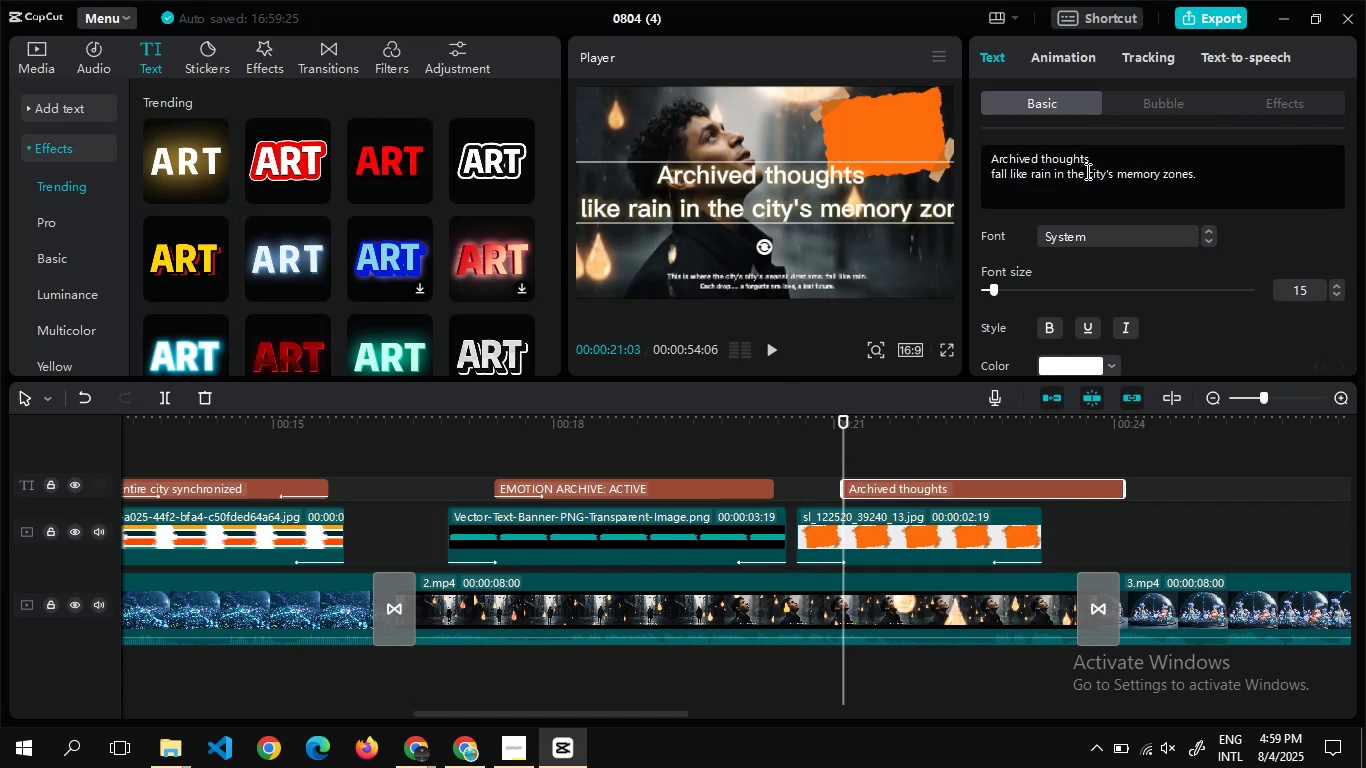 
left_click([1086, 171])
 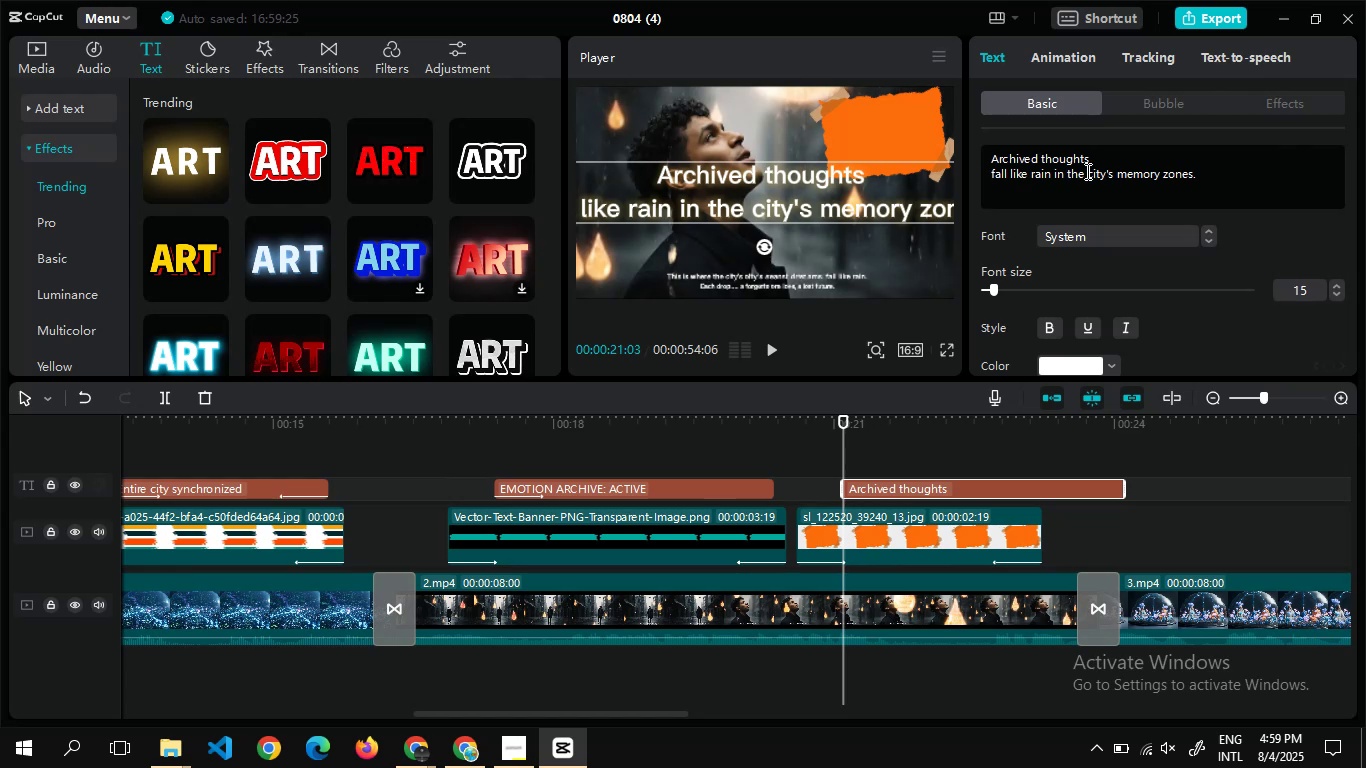 
key(Enter)
 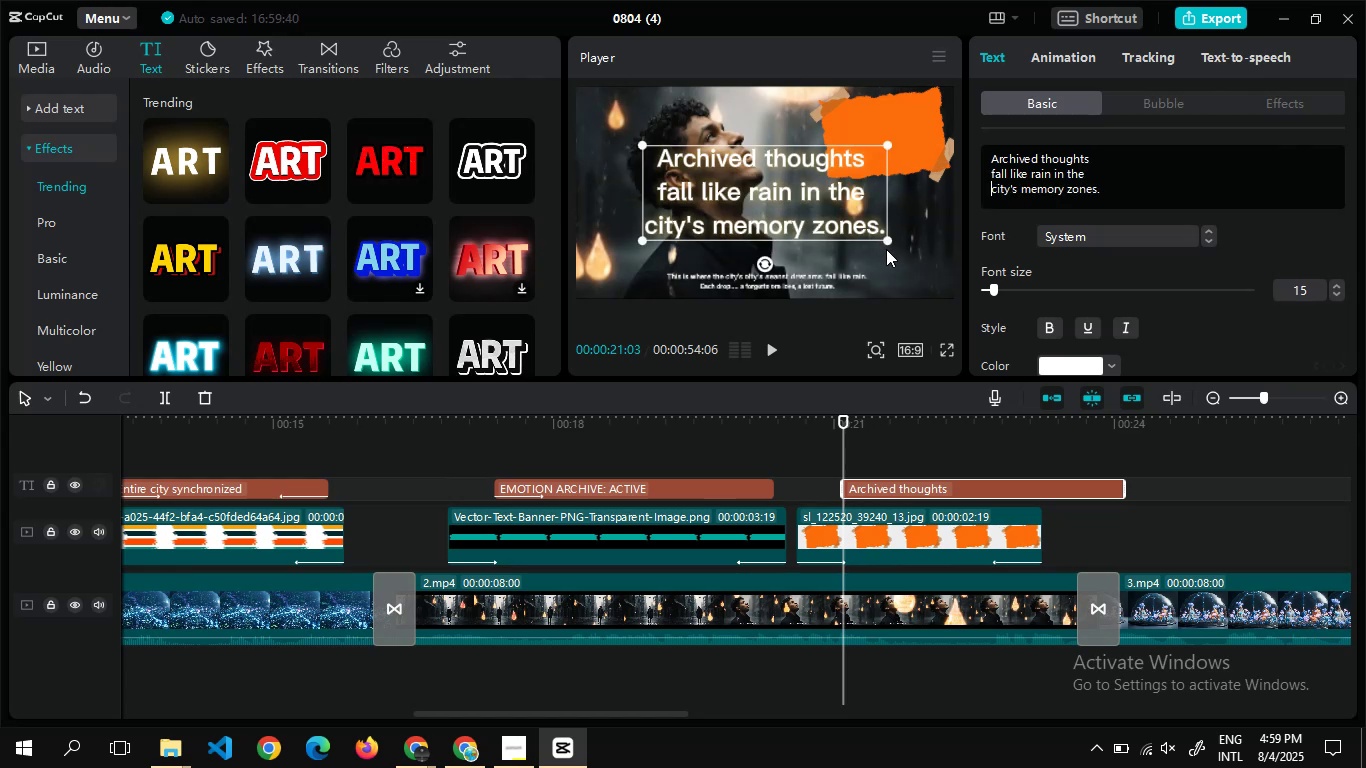 
left_click_drag(start_coordinate=[886, 240], to_coordinate=[844, 223])
 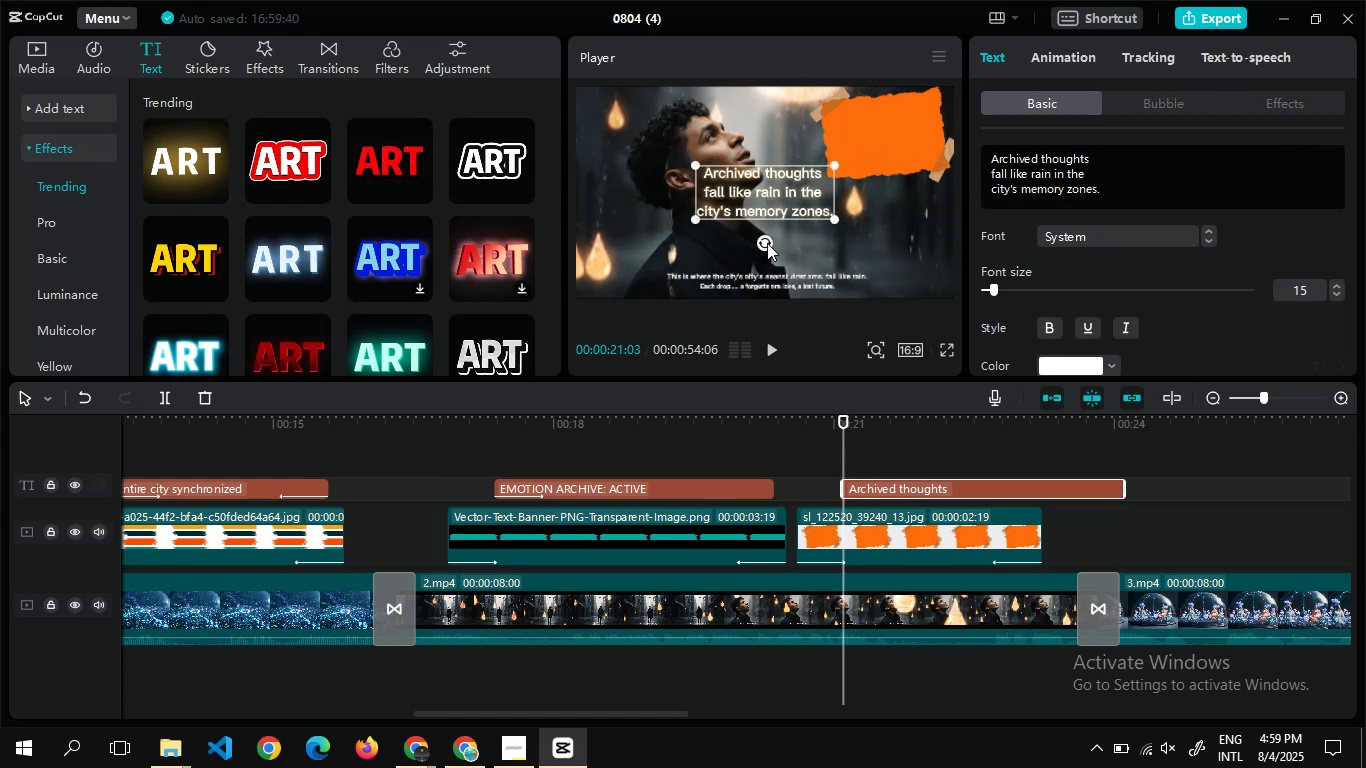 
left_click_drag(start_coordinate=[764, 243], to_coordinate=[774, 246])
 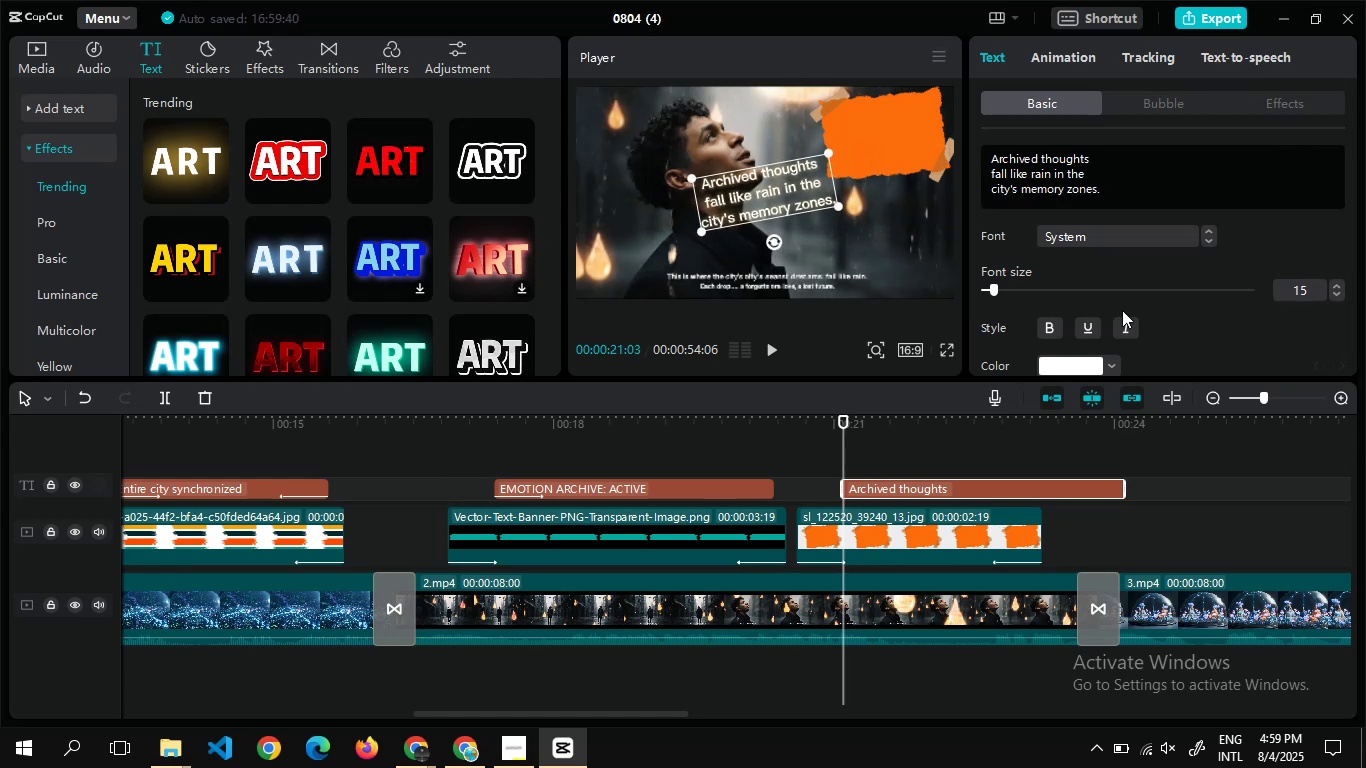 
left_click([1128, 323])
 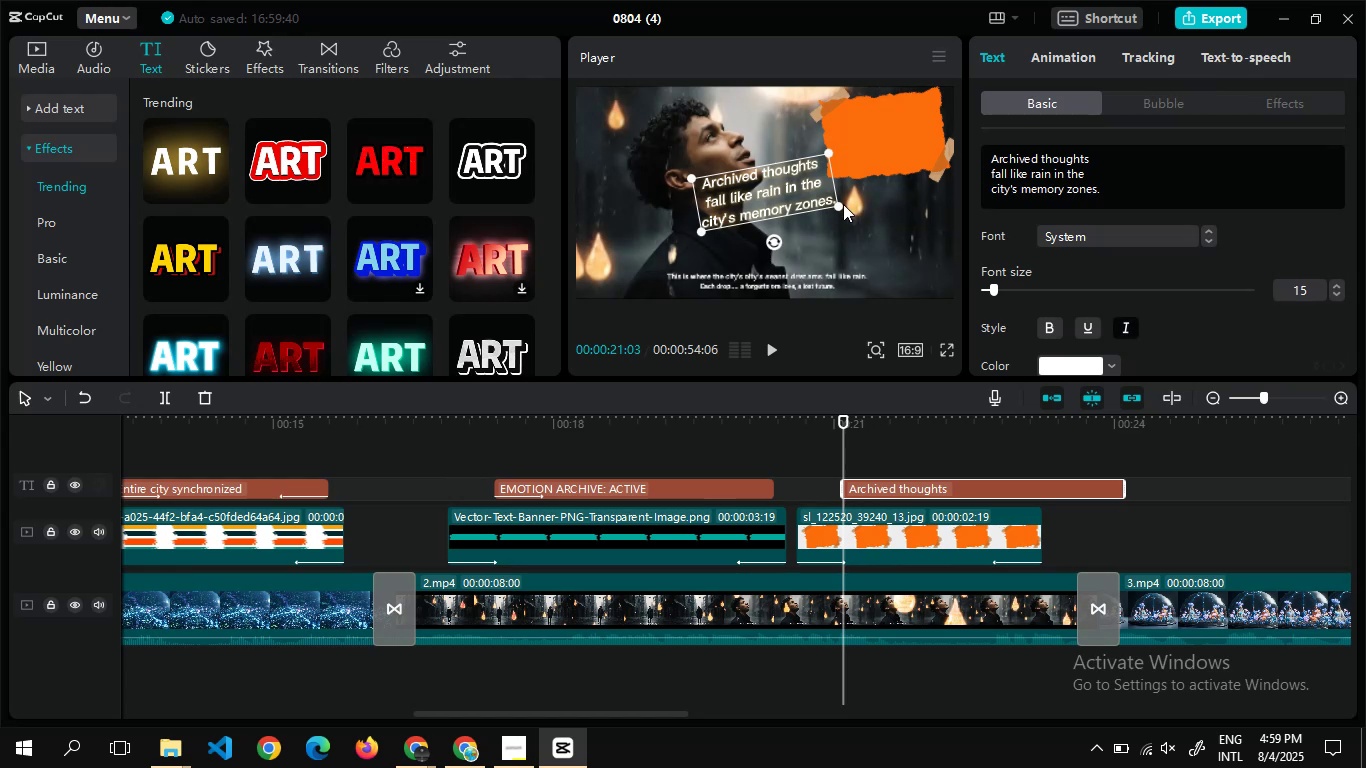 
left_click_drag(start_coordinate=[838, 204], to_coordinate=[826, 204])
 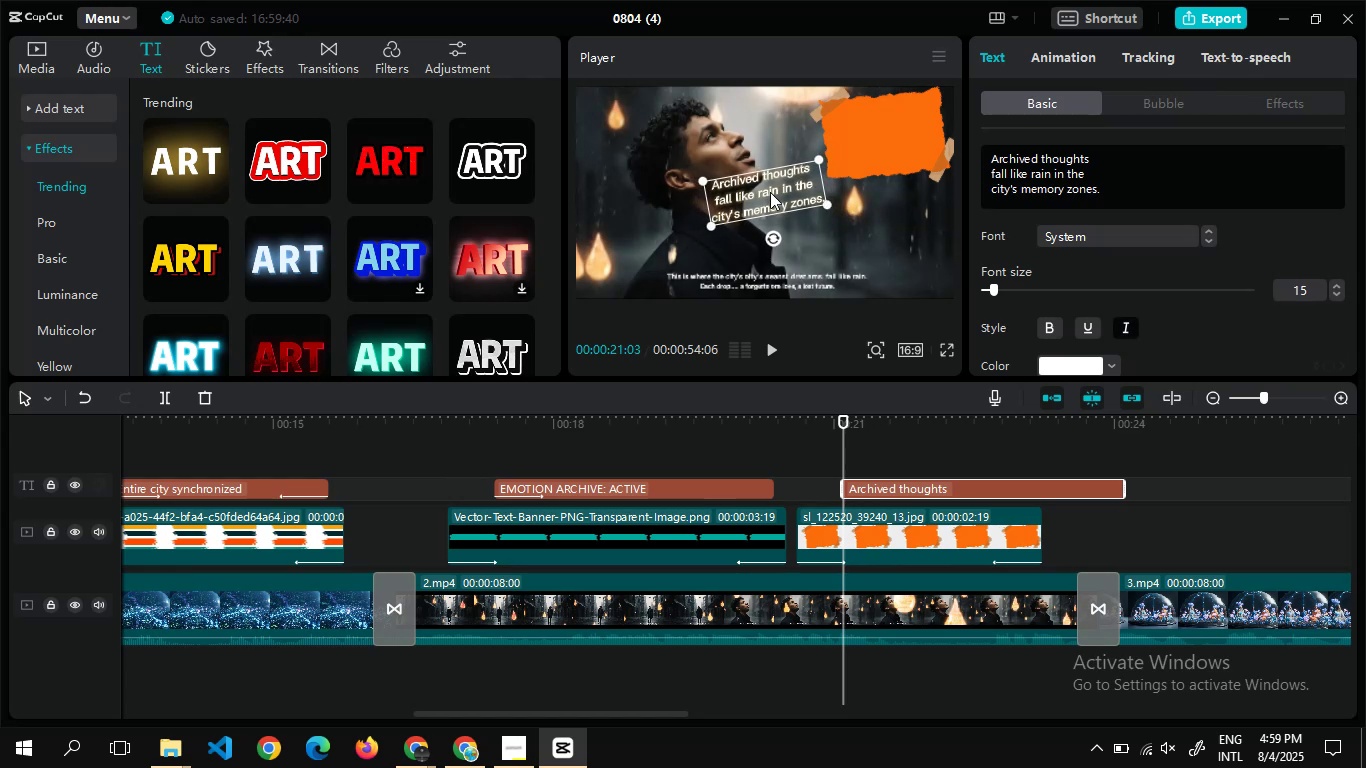 
left_click_drag(start_coordinate=[770, 192], to_coordinate=[889, 133])
 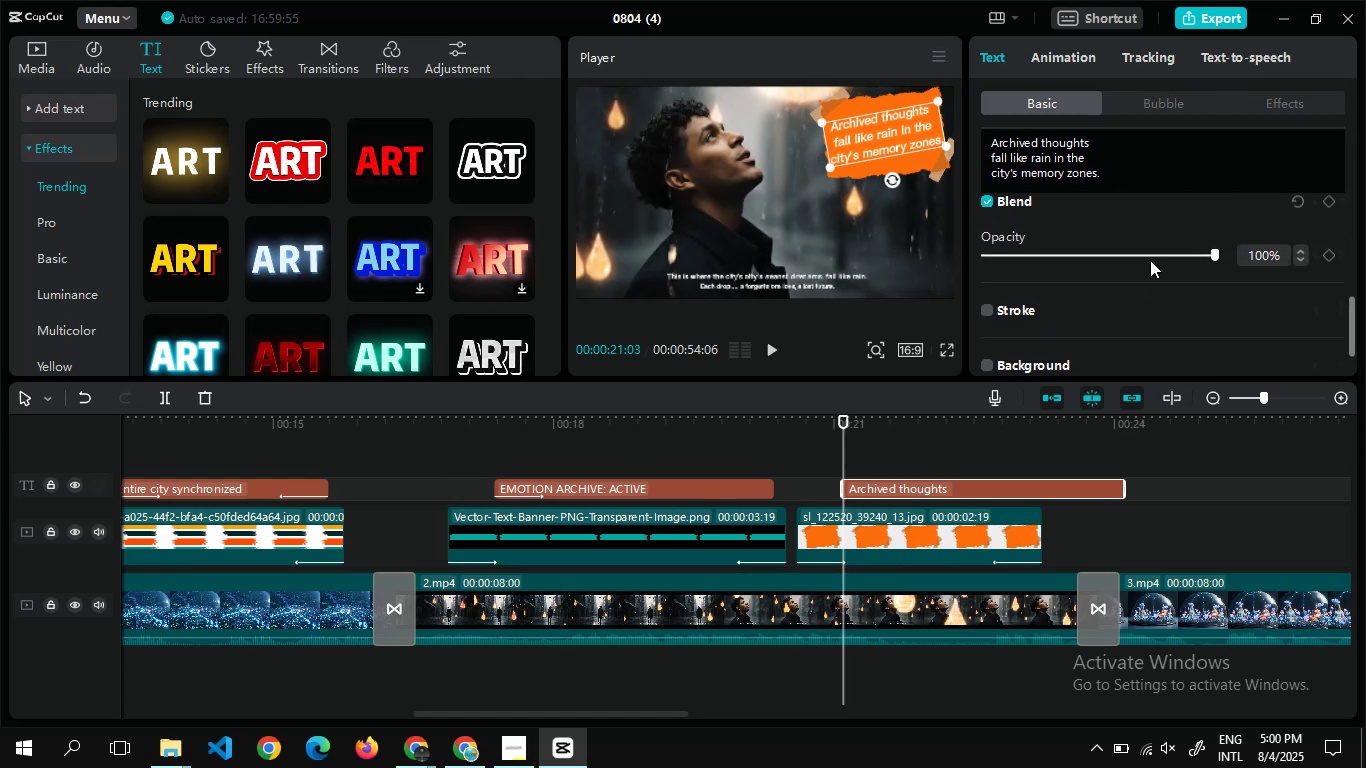 
wait(13.28)
 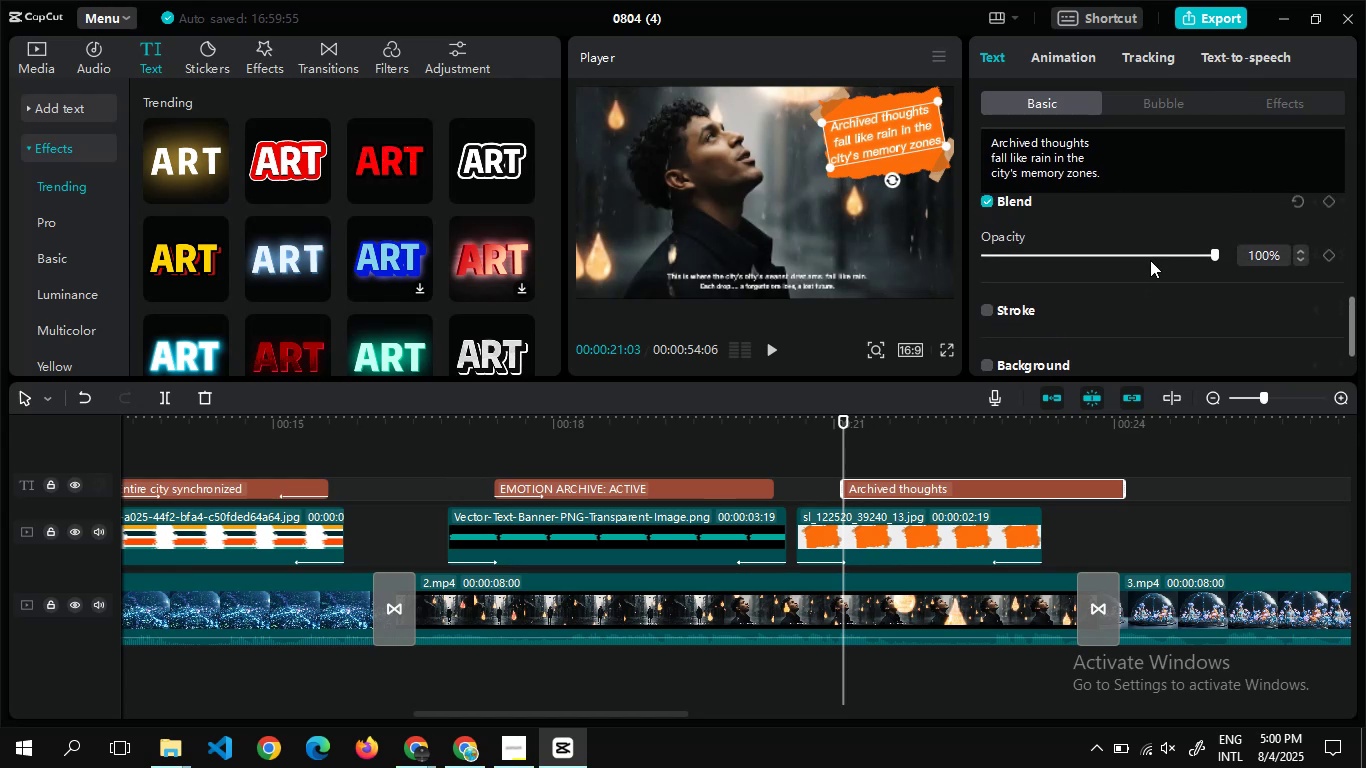 
double_click([1236, 289])
 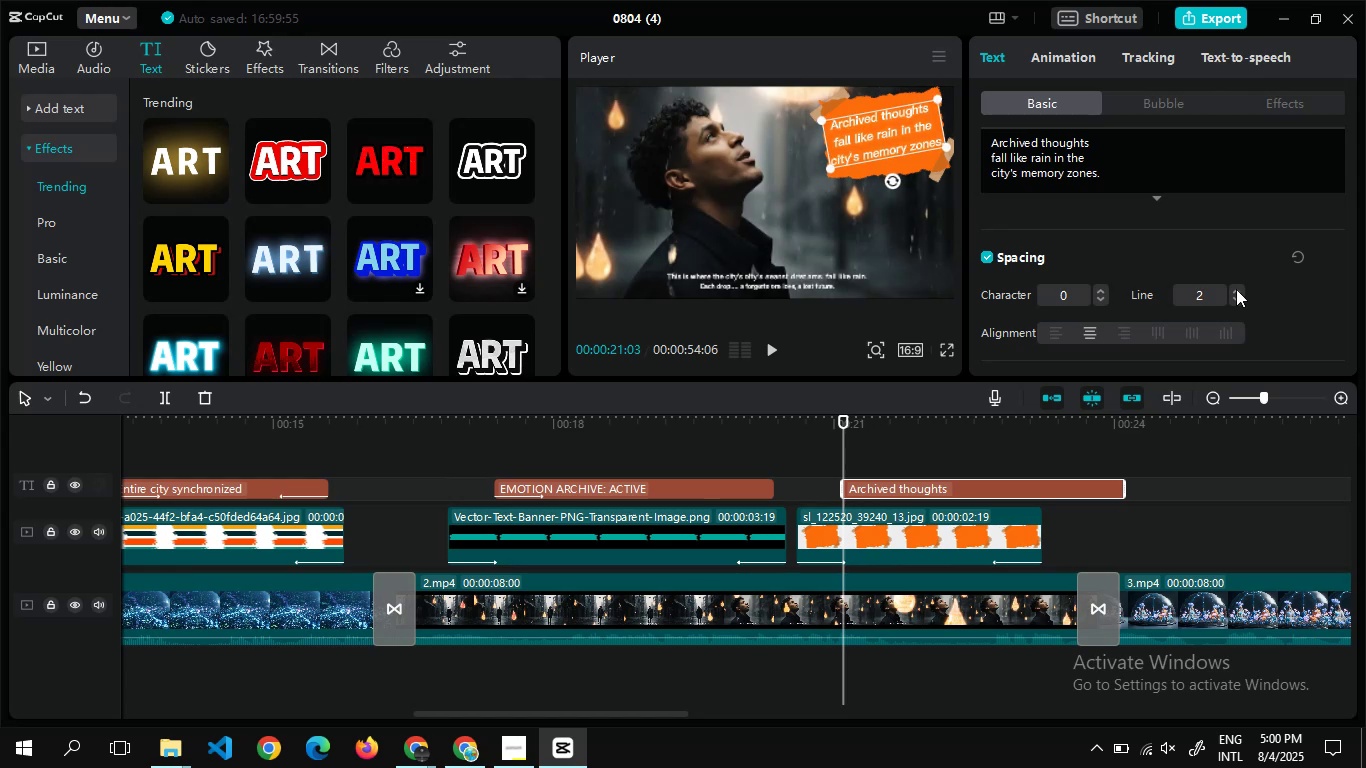 
triple_click([1236, 289])
 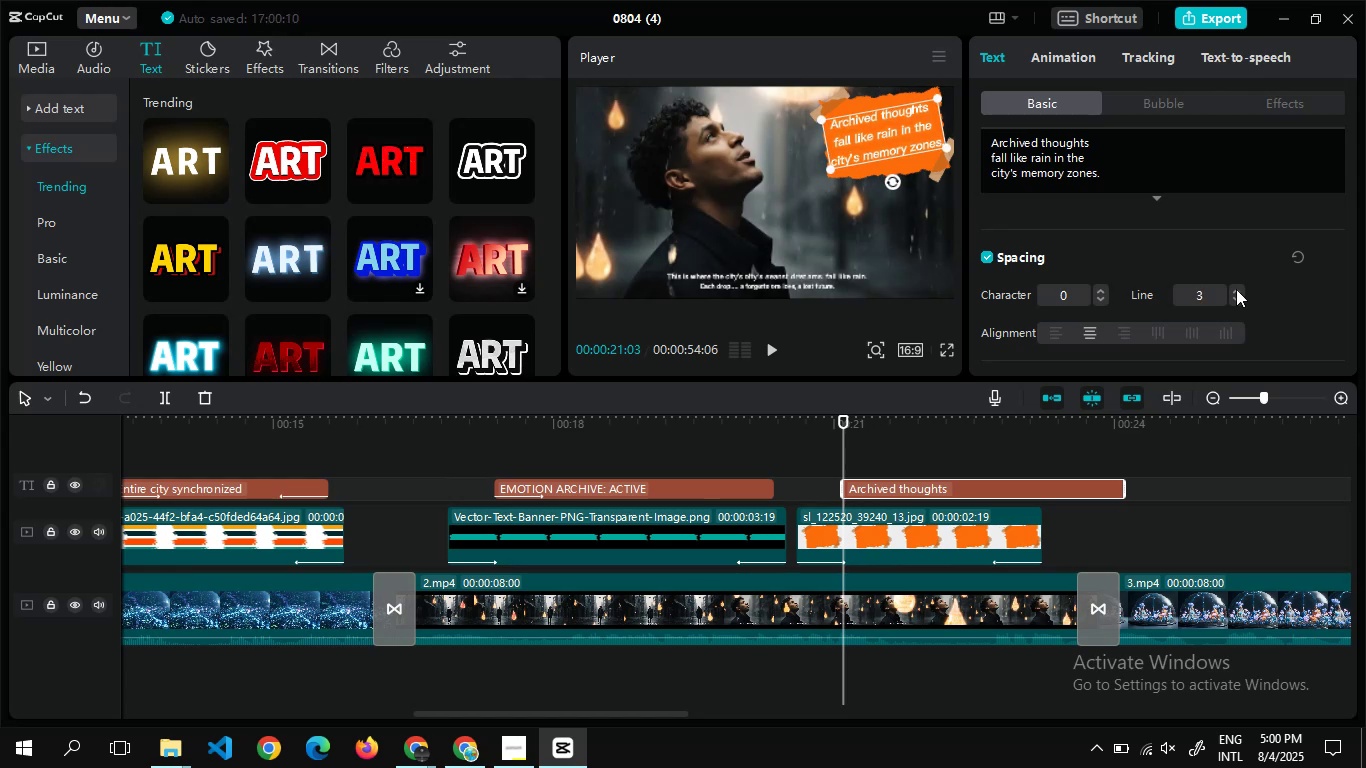 
left_click([1236, 289])
 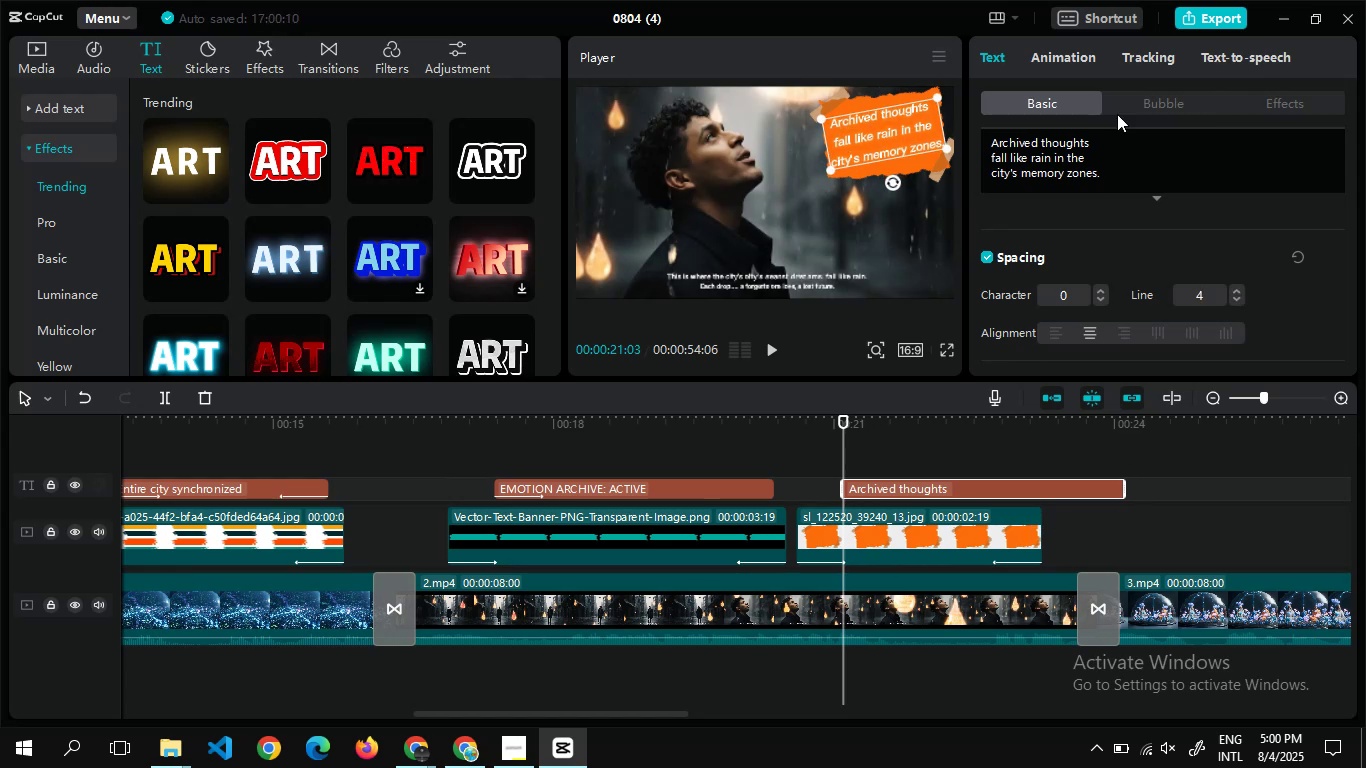 
left_click([1042, 51])
 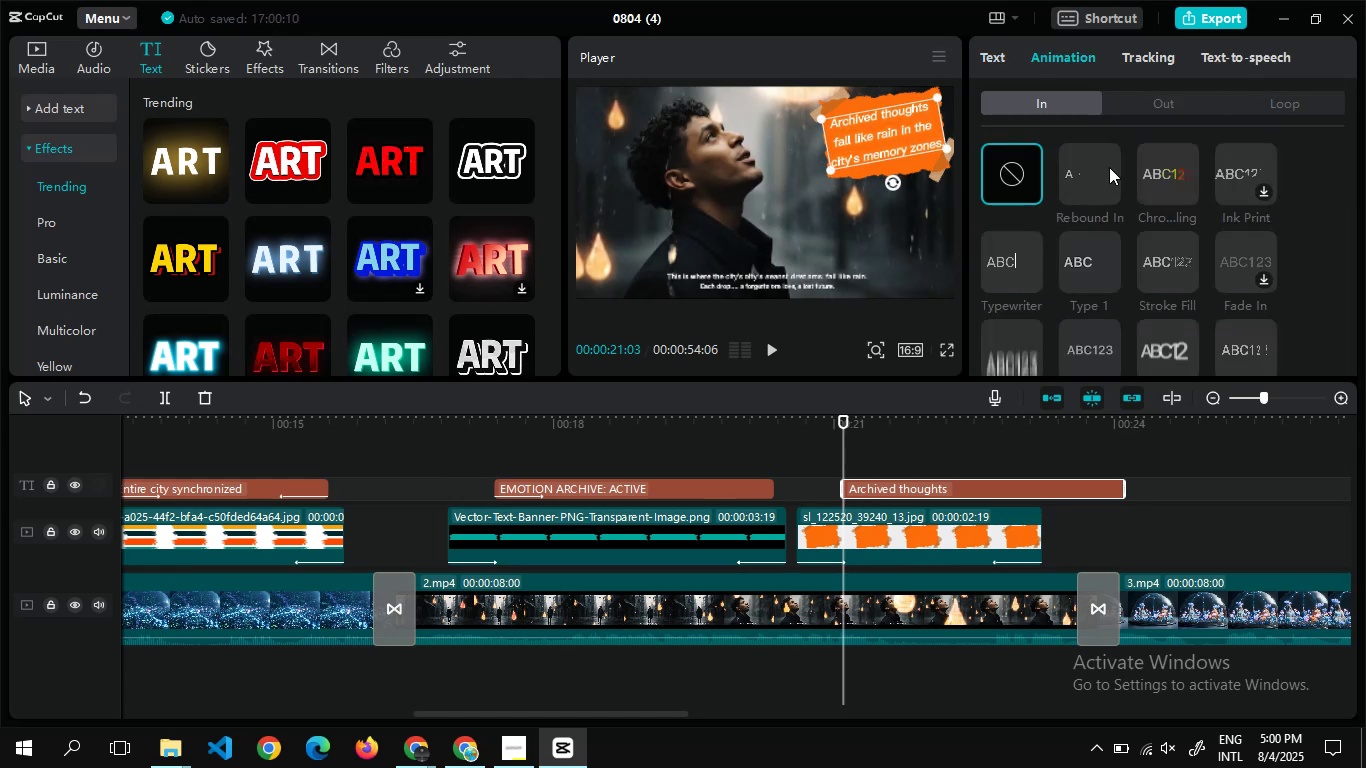 
left_click([1155, 171])
 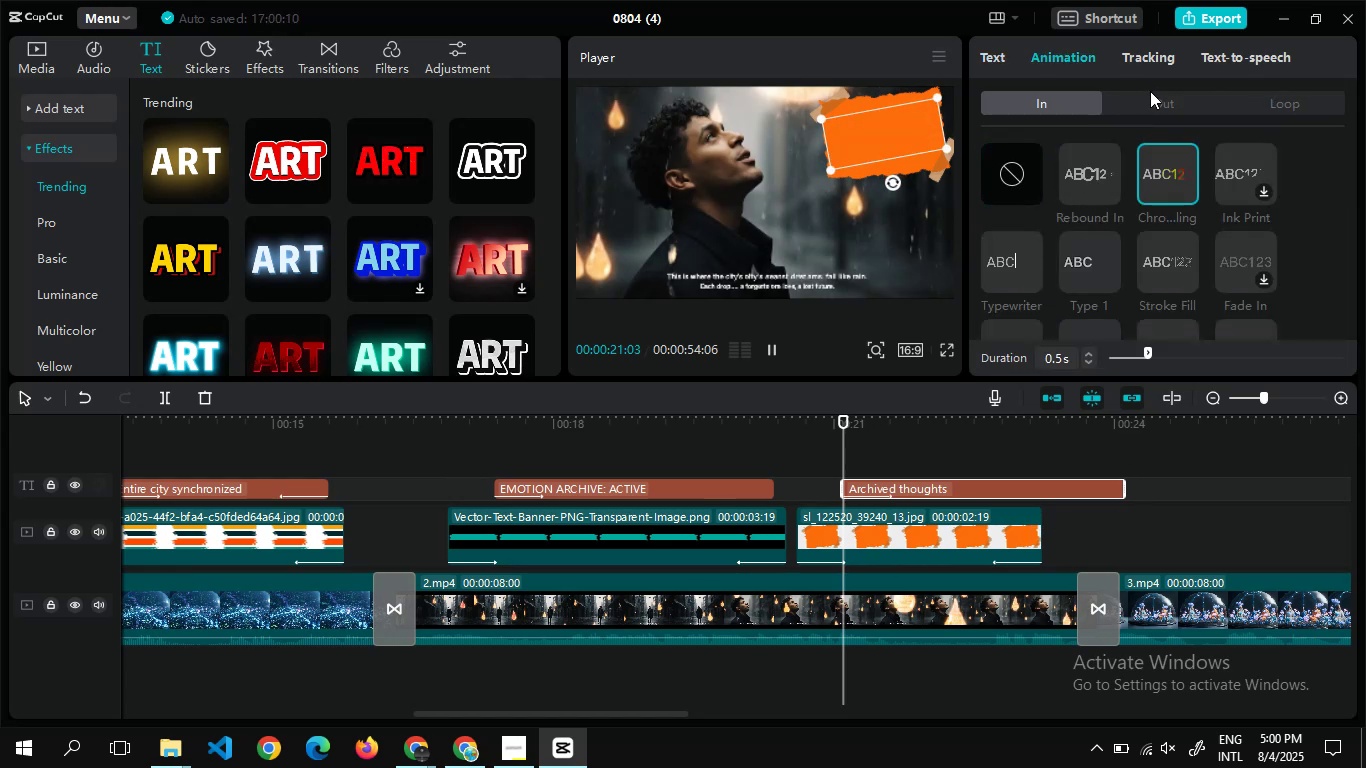 
left_click([1152, 99])
 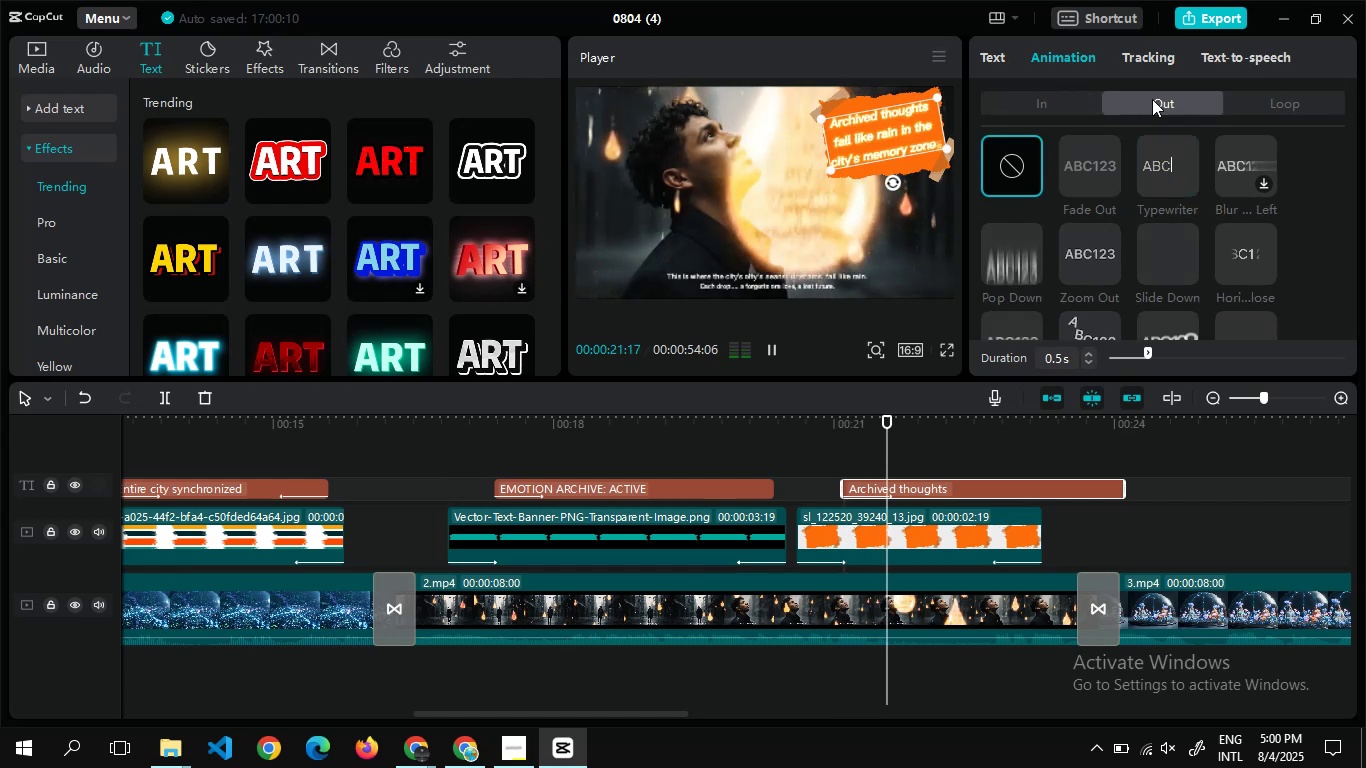 
mouse_move([1174, 219])
 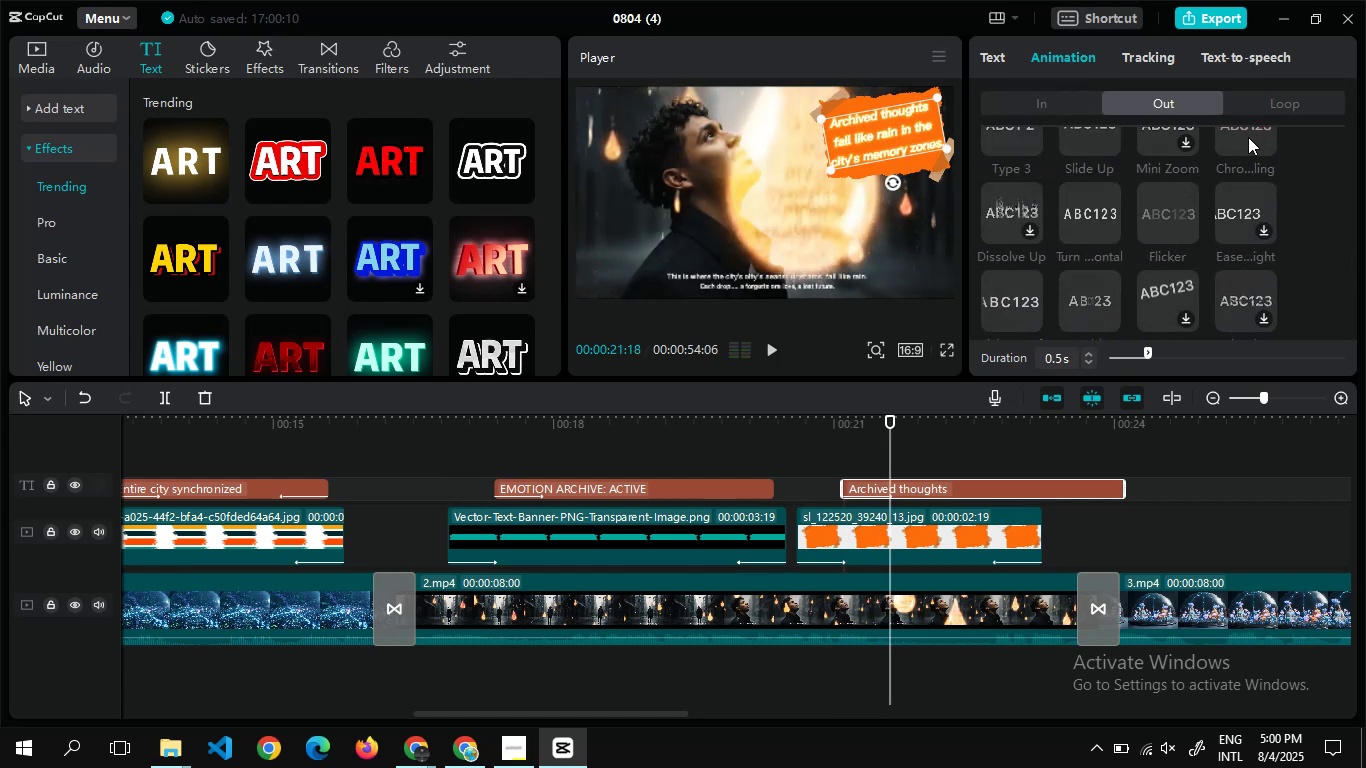 
left_click([1248, 137])
 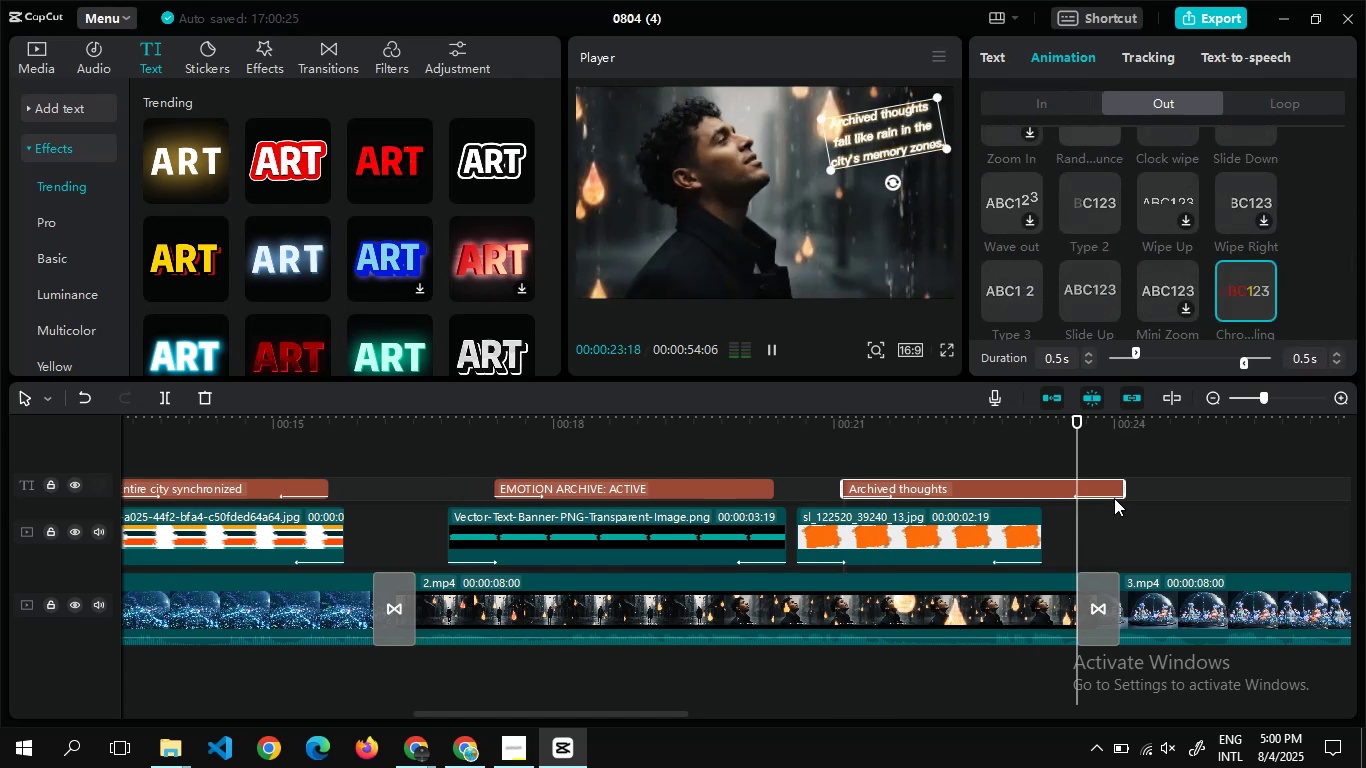 
left_click_drag(start_coordinate=[1122, 489], to_coordinate=[1010, 501])
 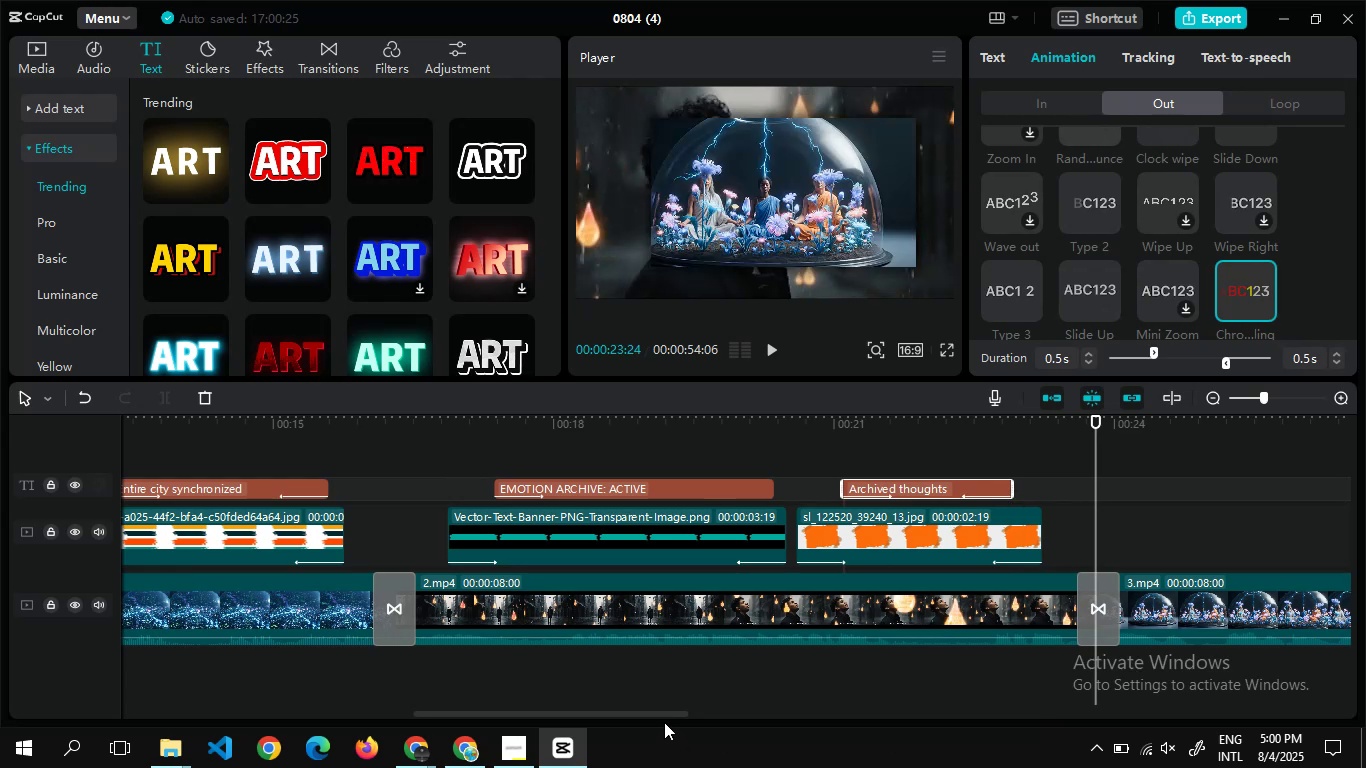 
left_click_drag(start_coordinate=[659, 715], to_coordinate=[773, 704])
 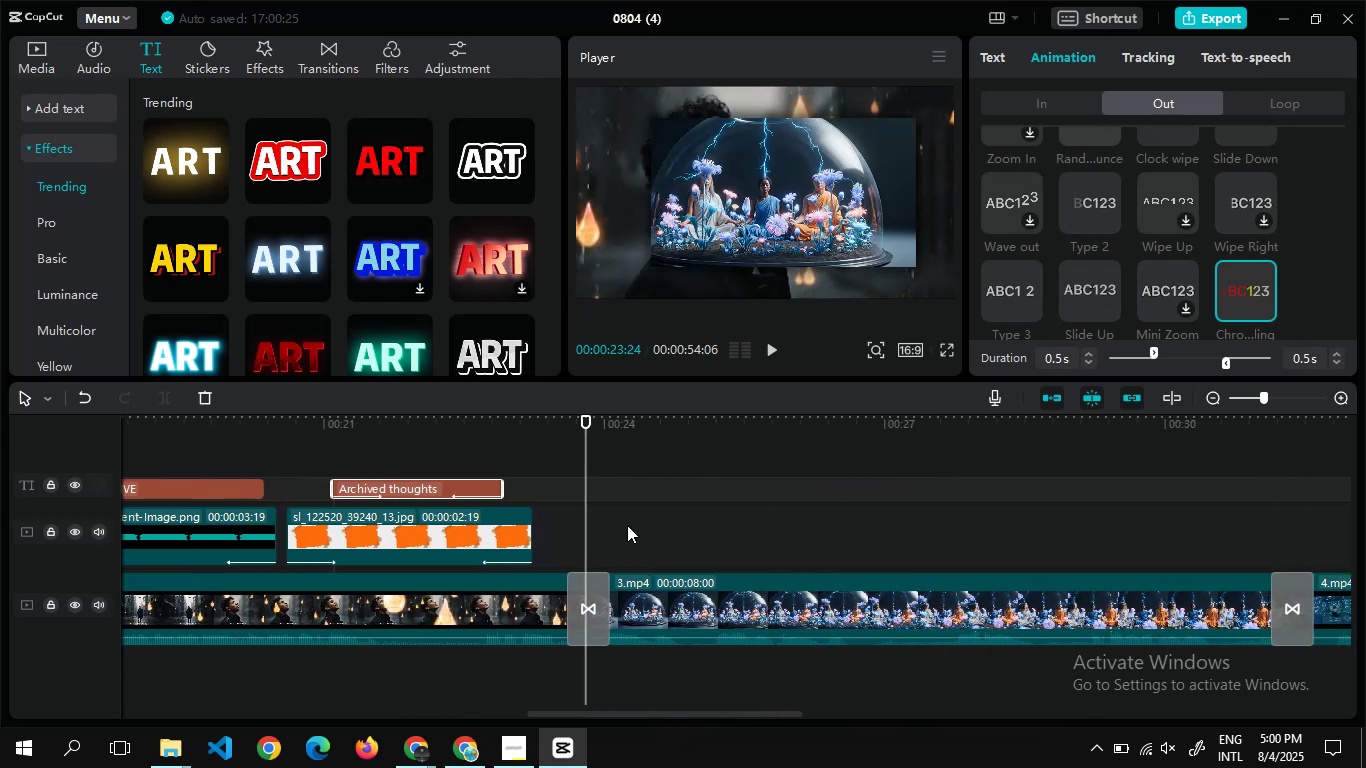 
double_click([627, 525])
 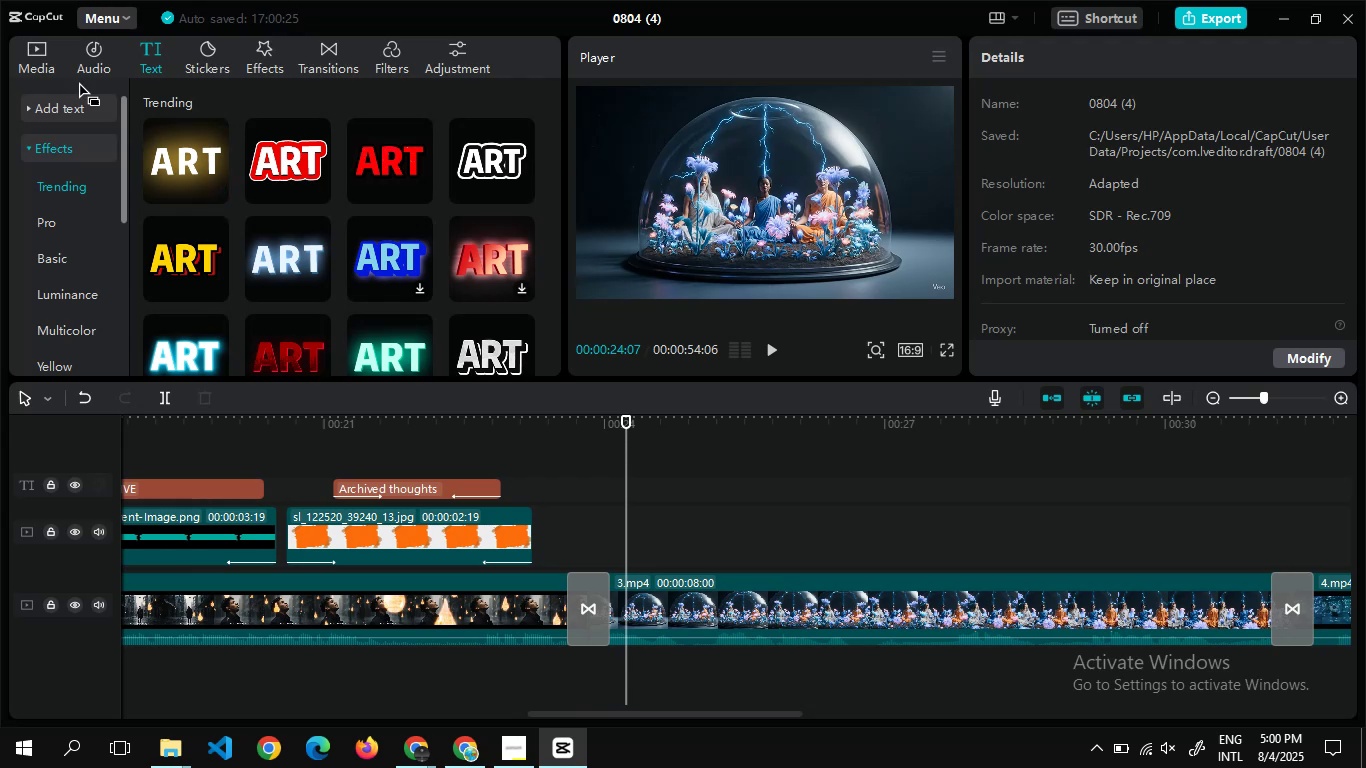 
left_click([42, 63])
 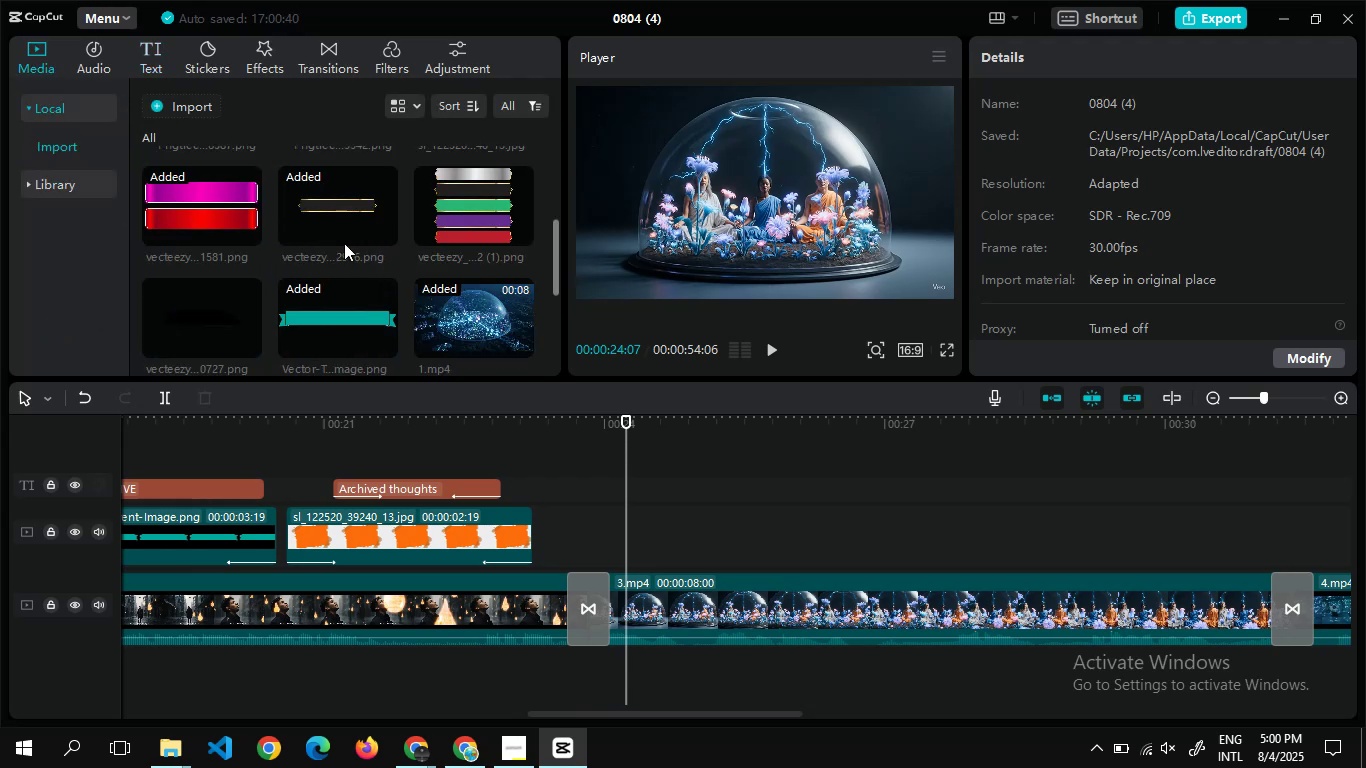 
left_click_drag(start_coordinate=[336, 218], to_coordinate=[626, 524])
 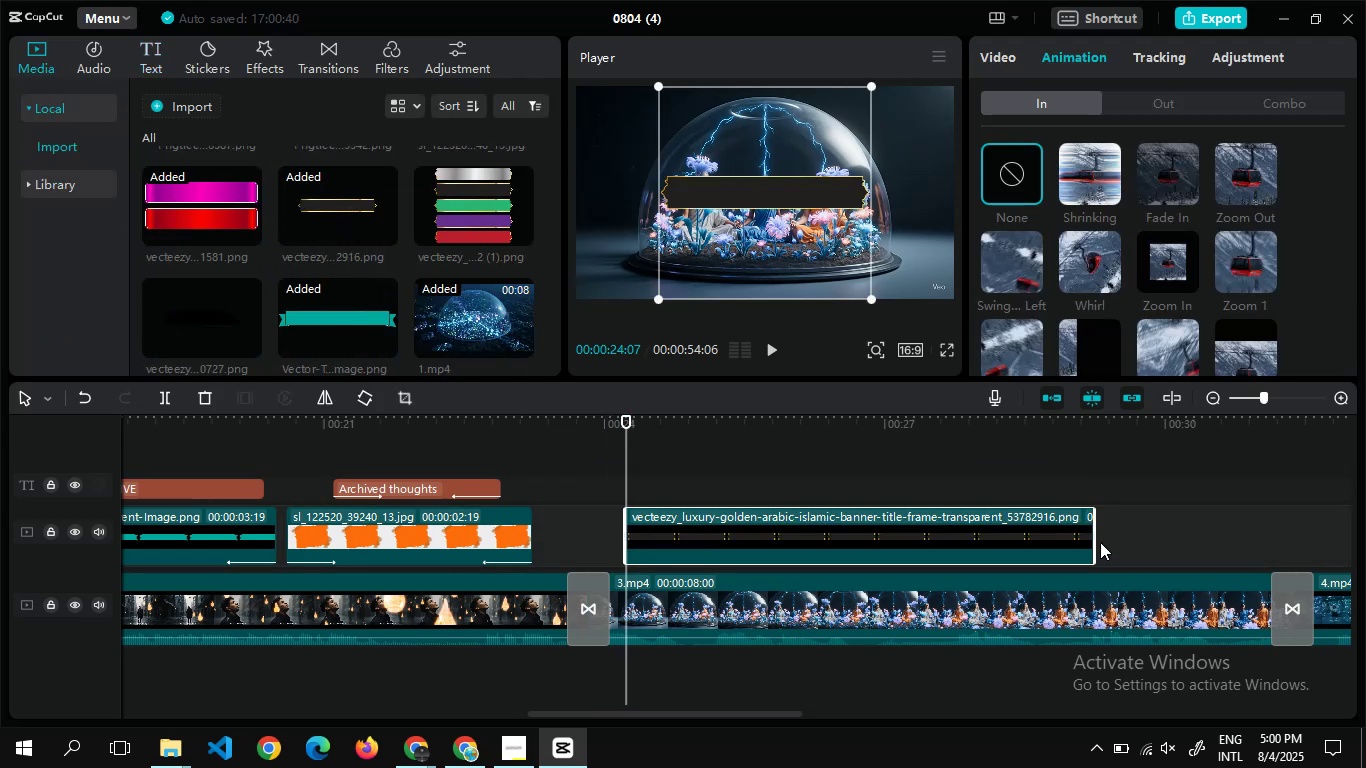 
left_click_drag(start_coordinate=[1096, 542], to_coordinate=[974, 543])
 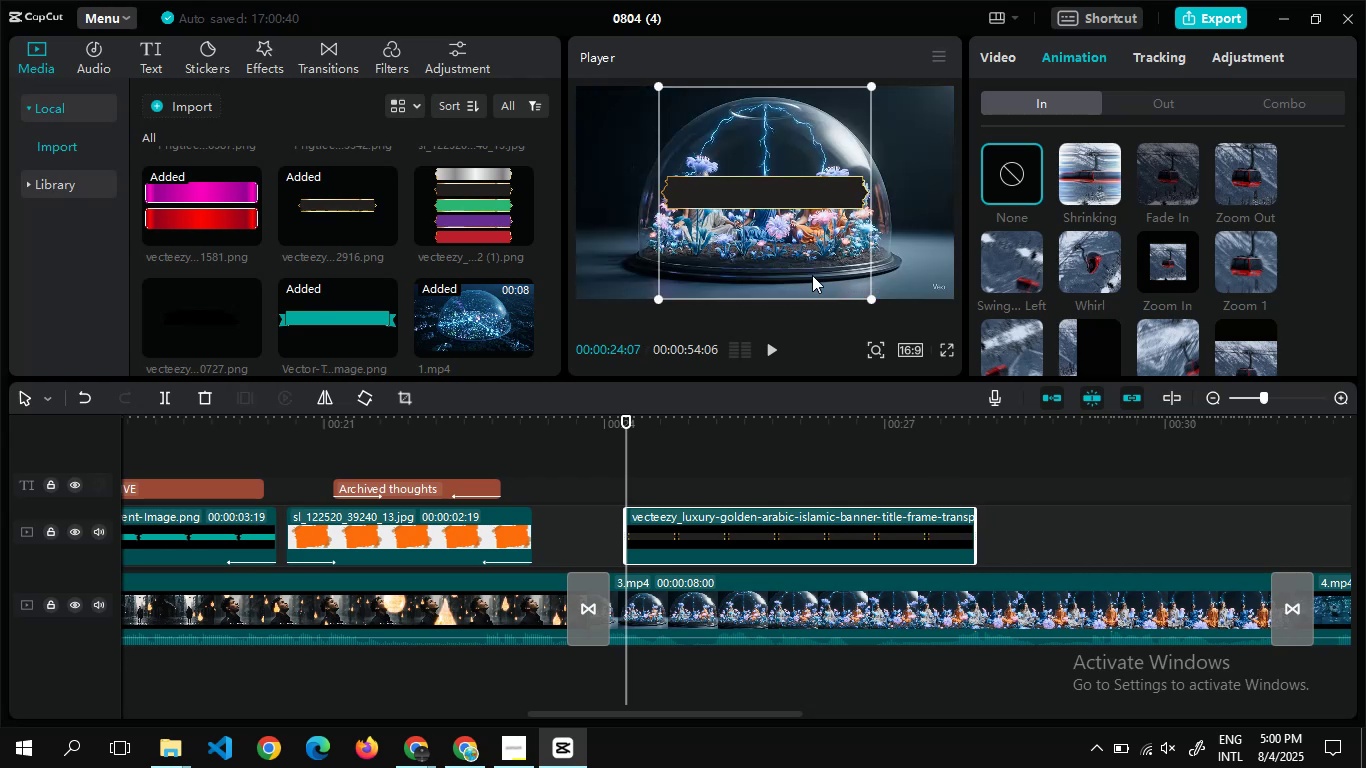 
left_click_drag(start_coordinate=[810, 275], to_coordinate=[731, 361])
 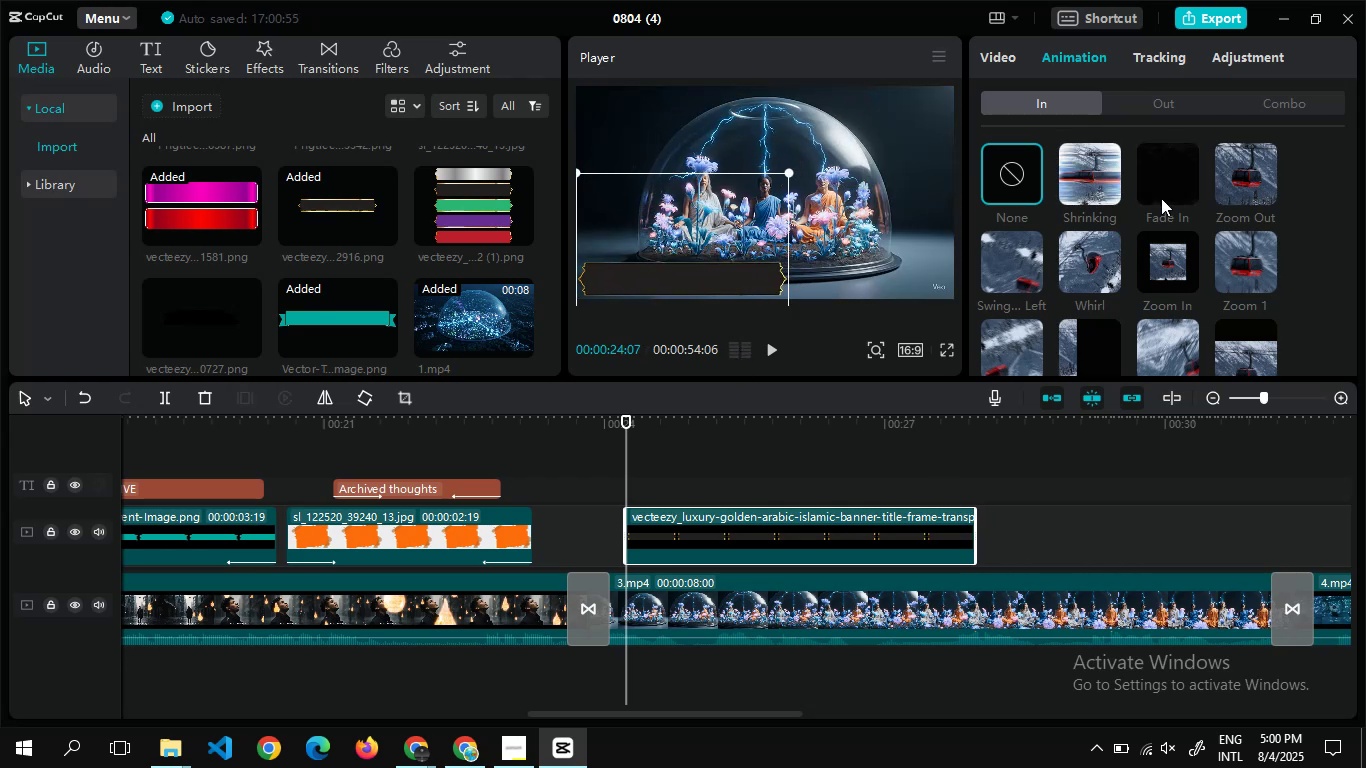 
wait(5.09)
 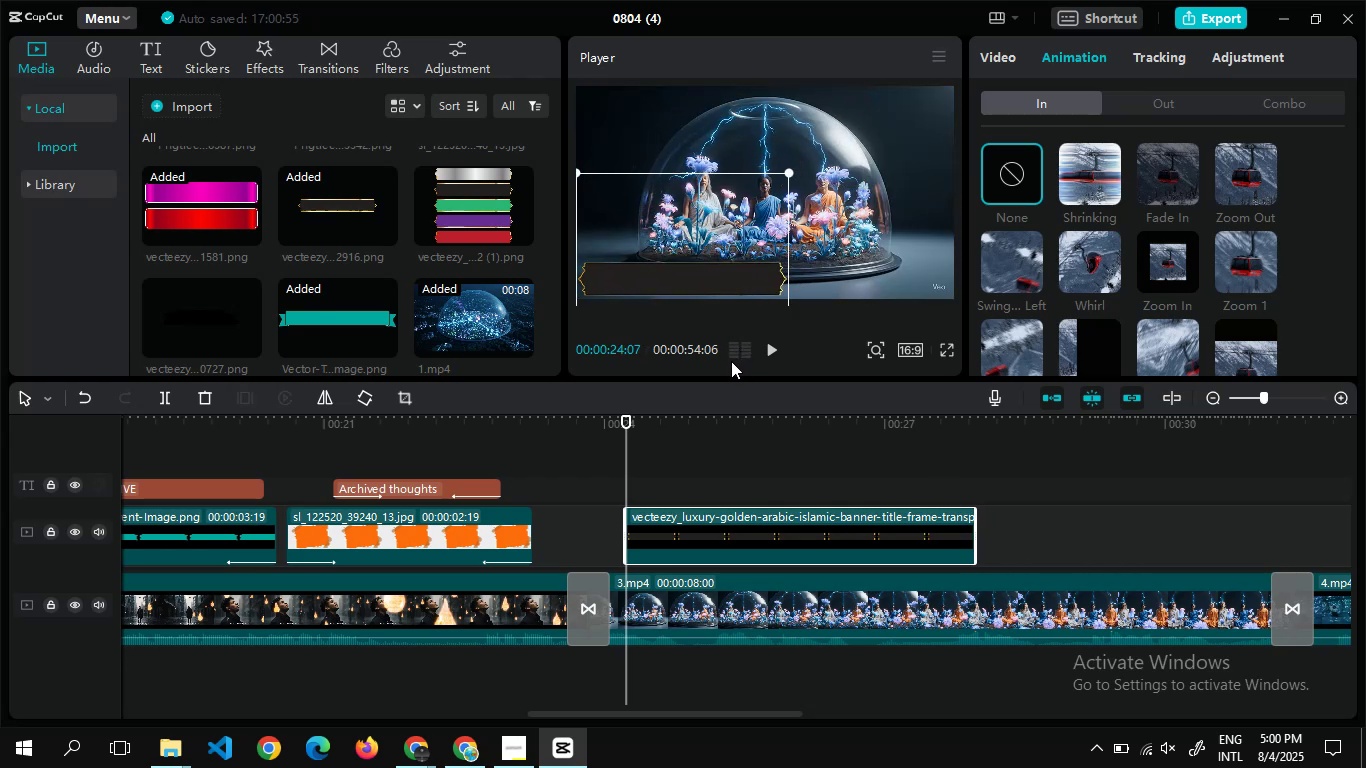 
left_click([1188, 184])
 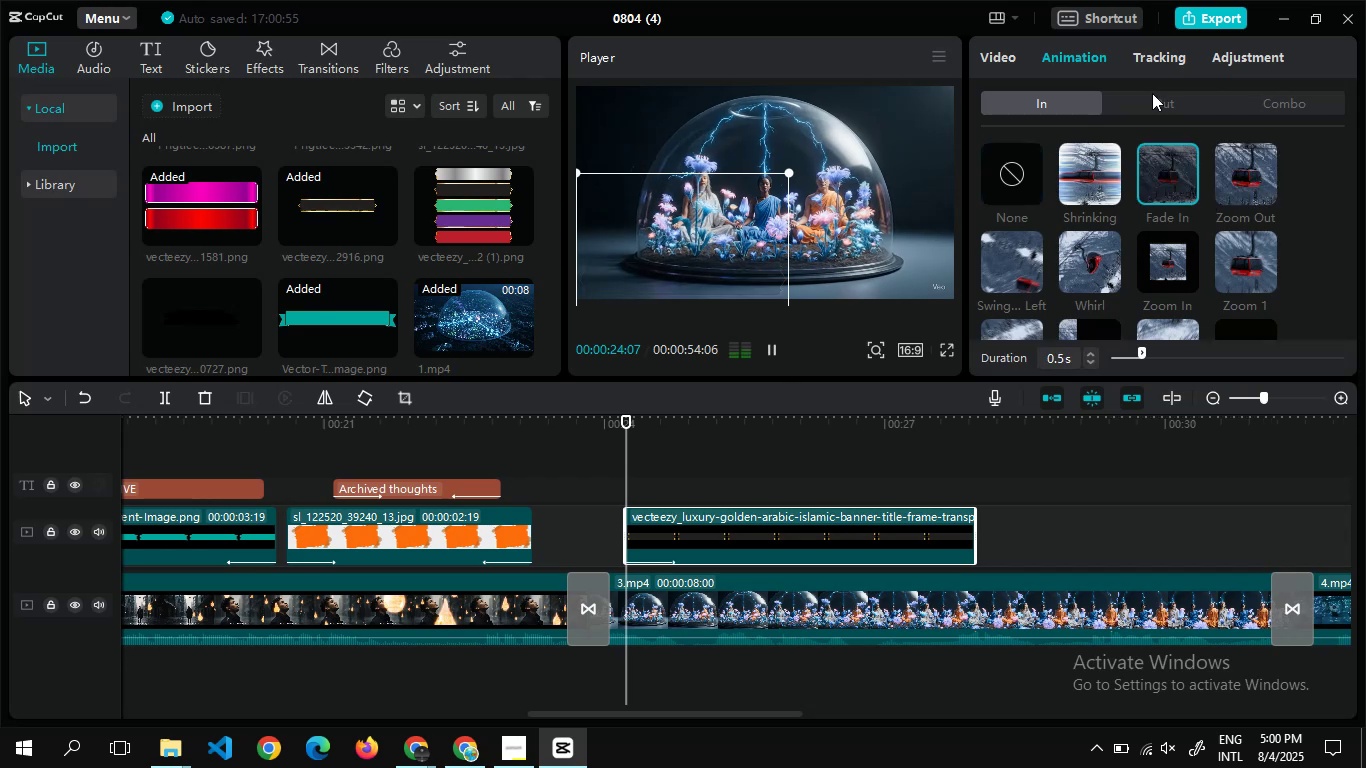 
left_click([1152, 93])
 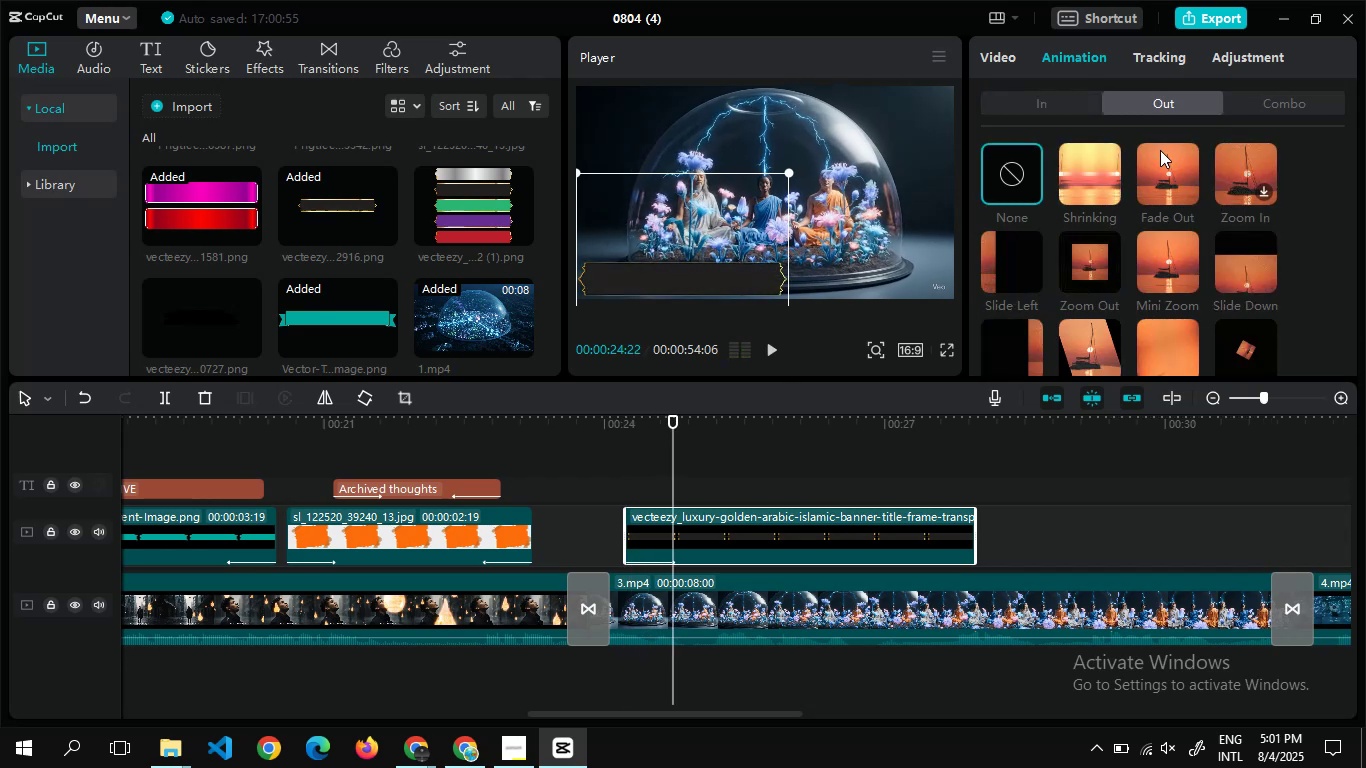 
left_click([1160, 150])
 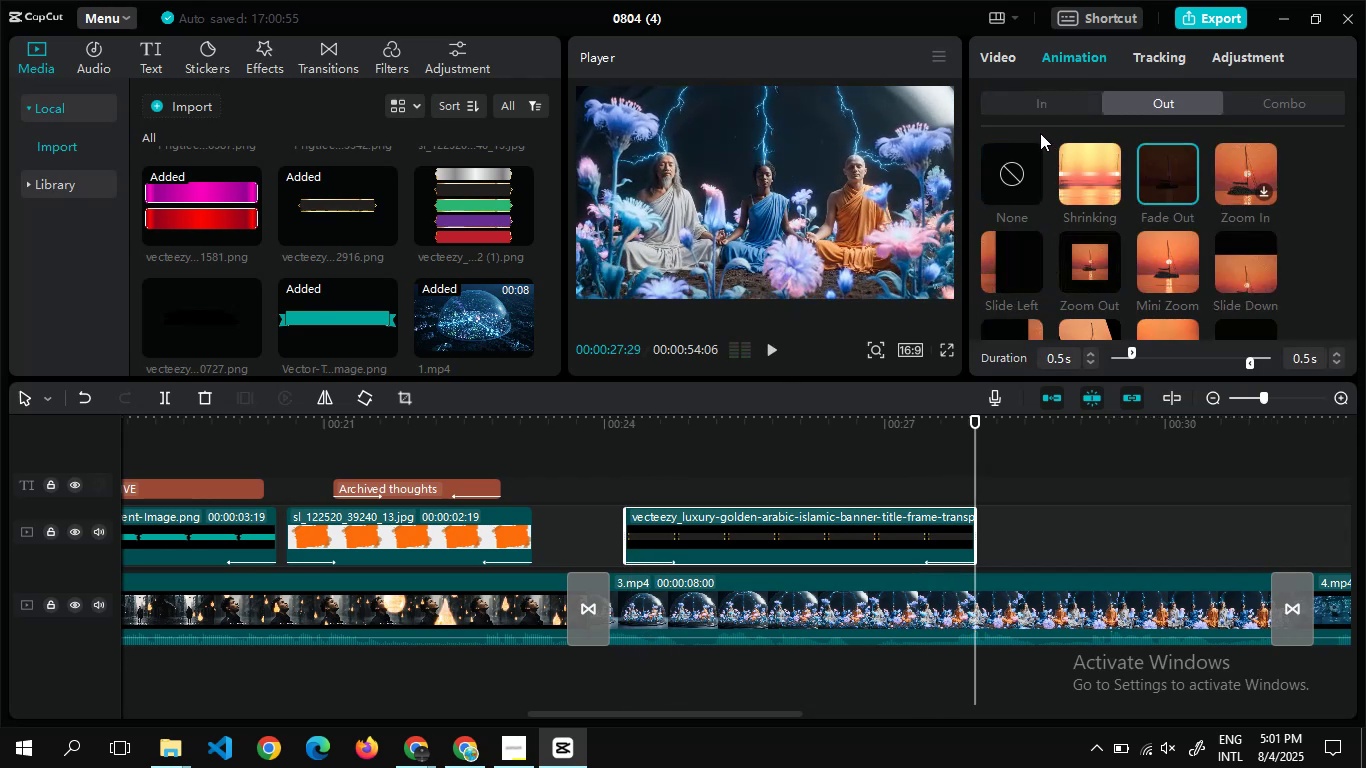 
left_click([1033, 109])
 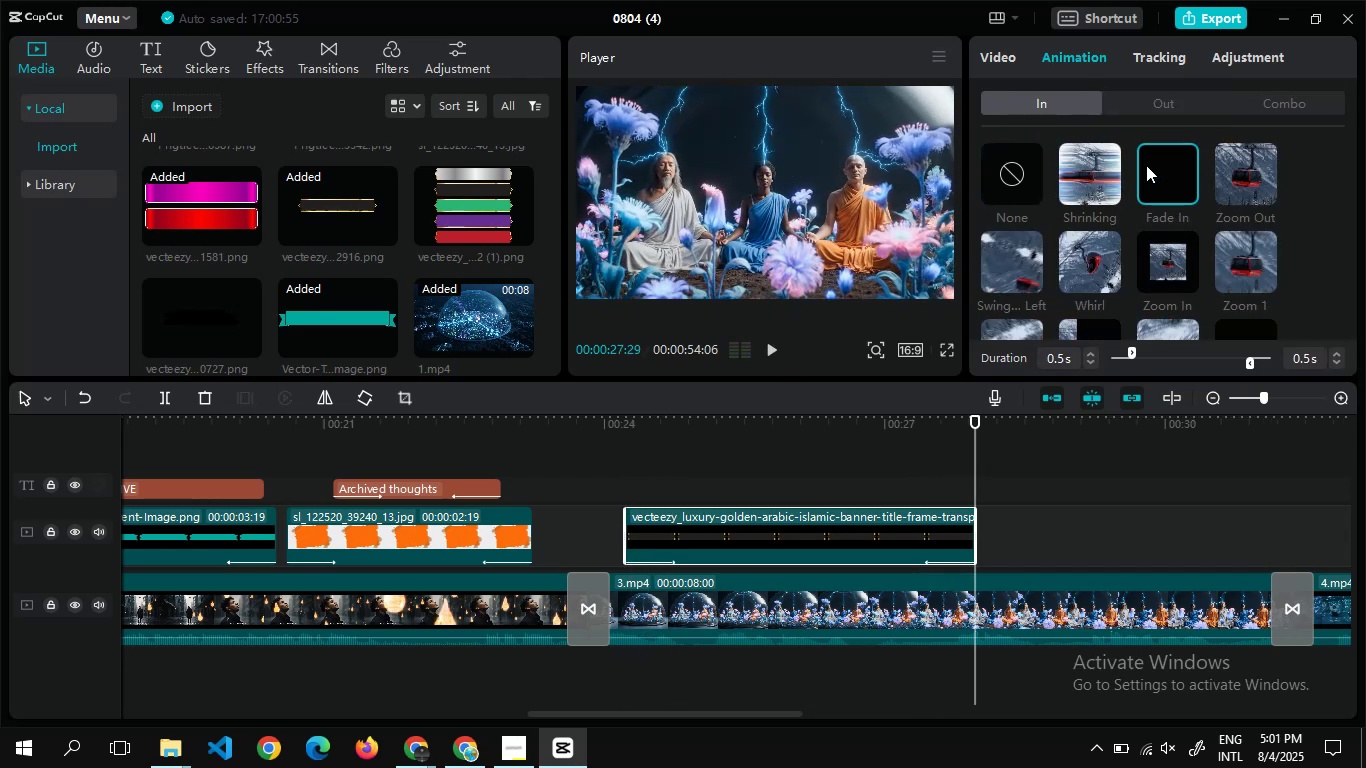 
left_click([1146, 165])
 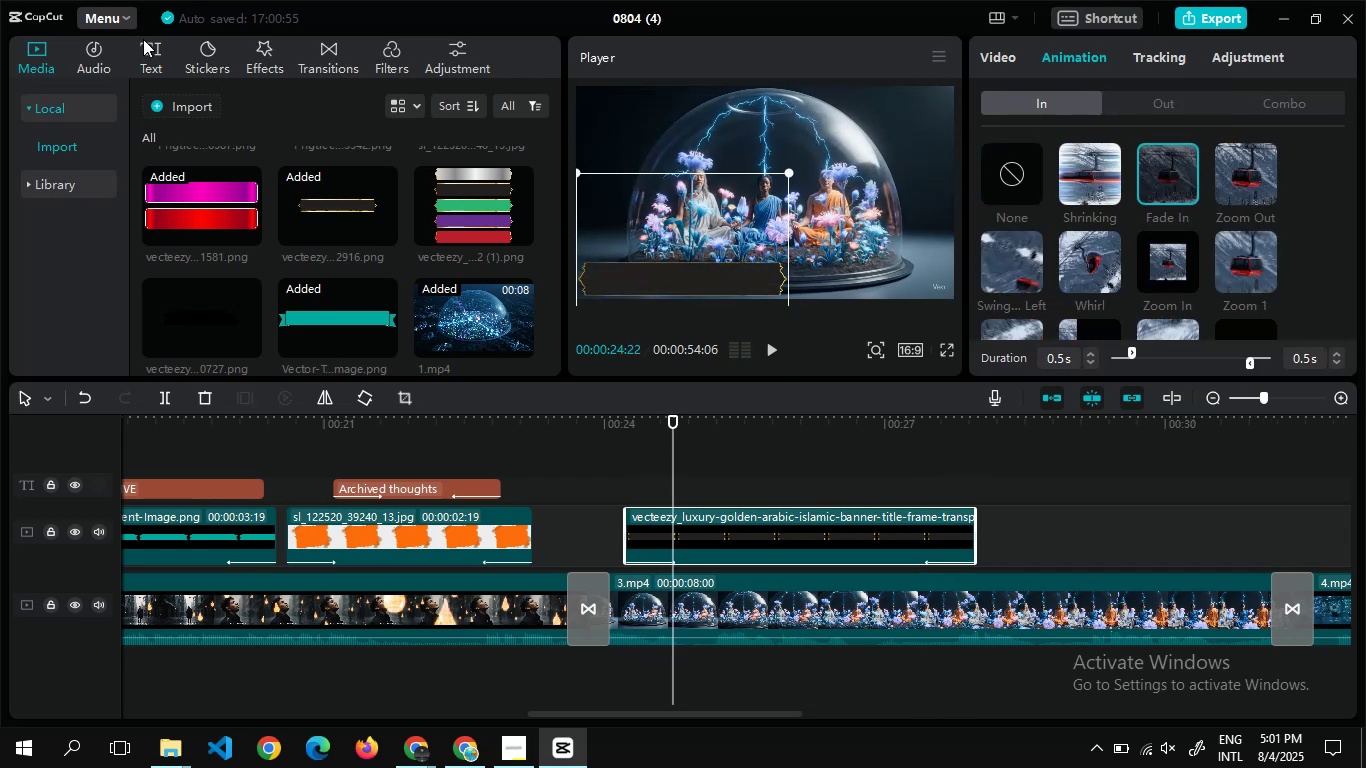 
left_click([156, 49])
 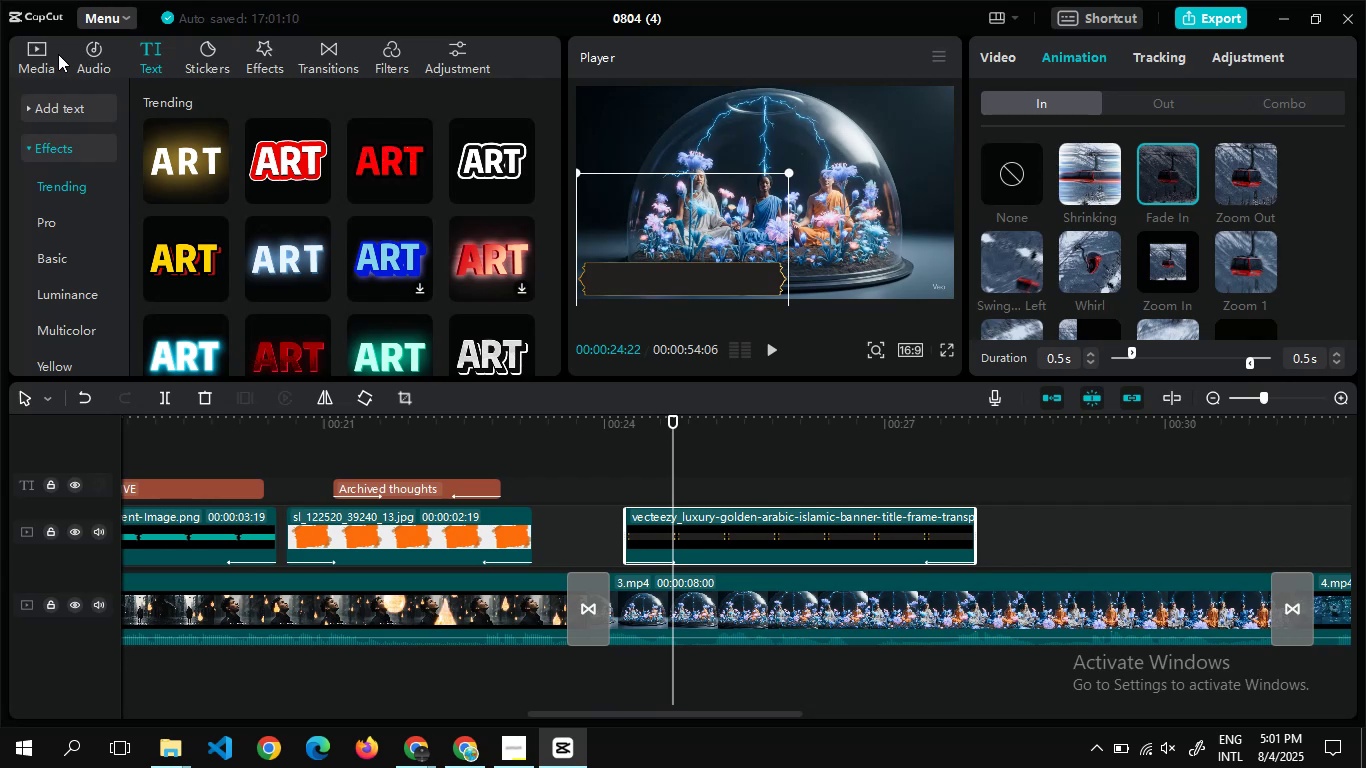 
wait(12.42)
 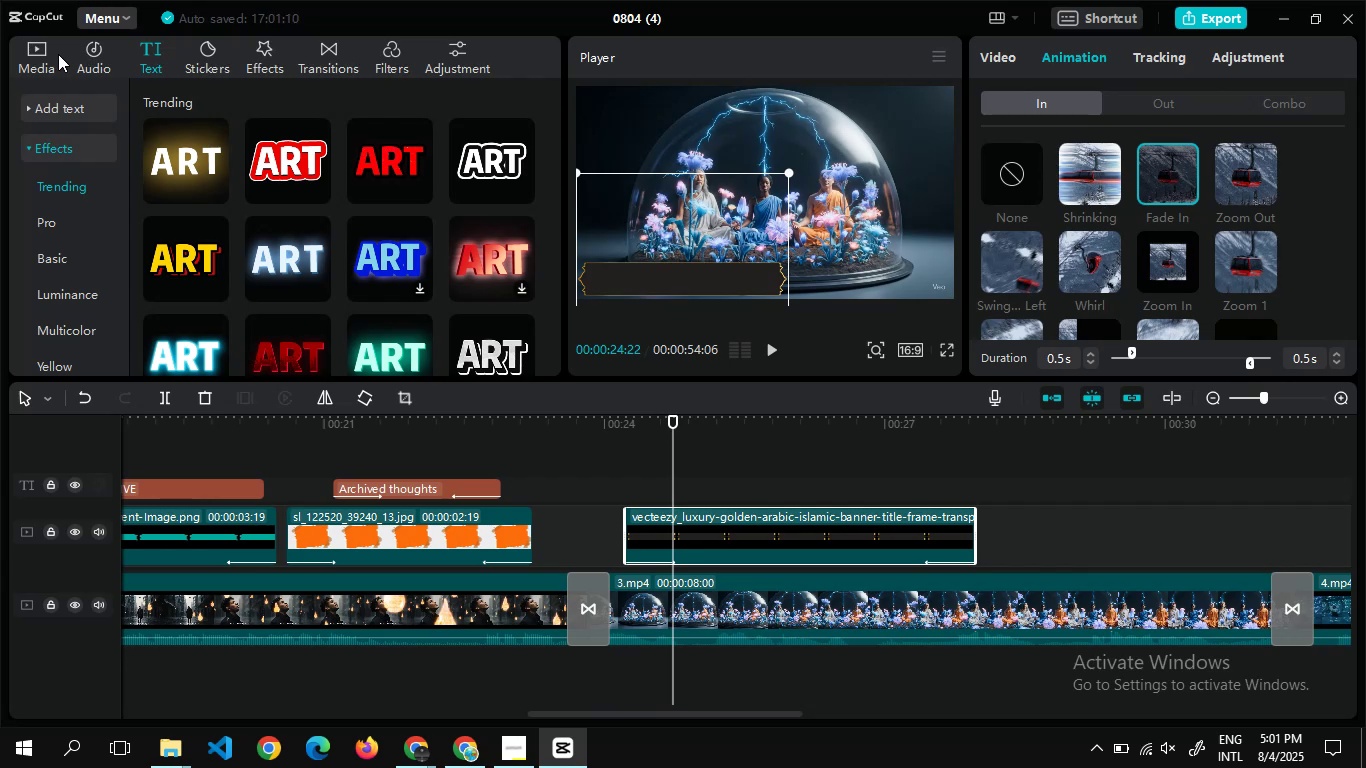 
left_click([215, 183])
 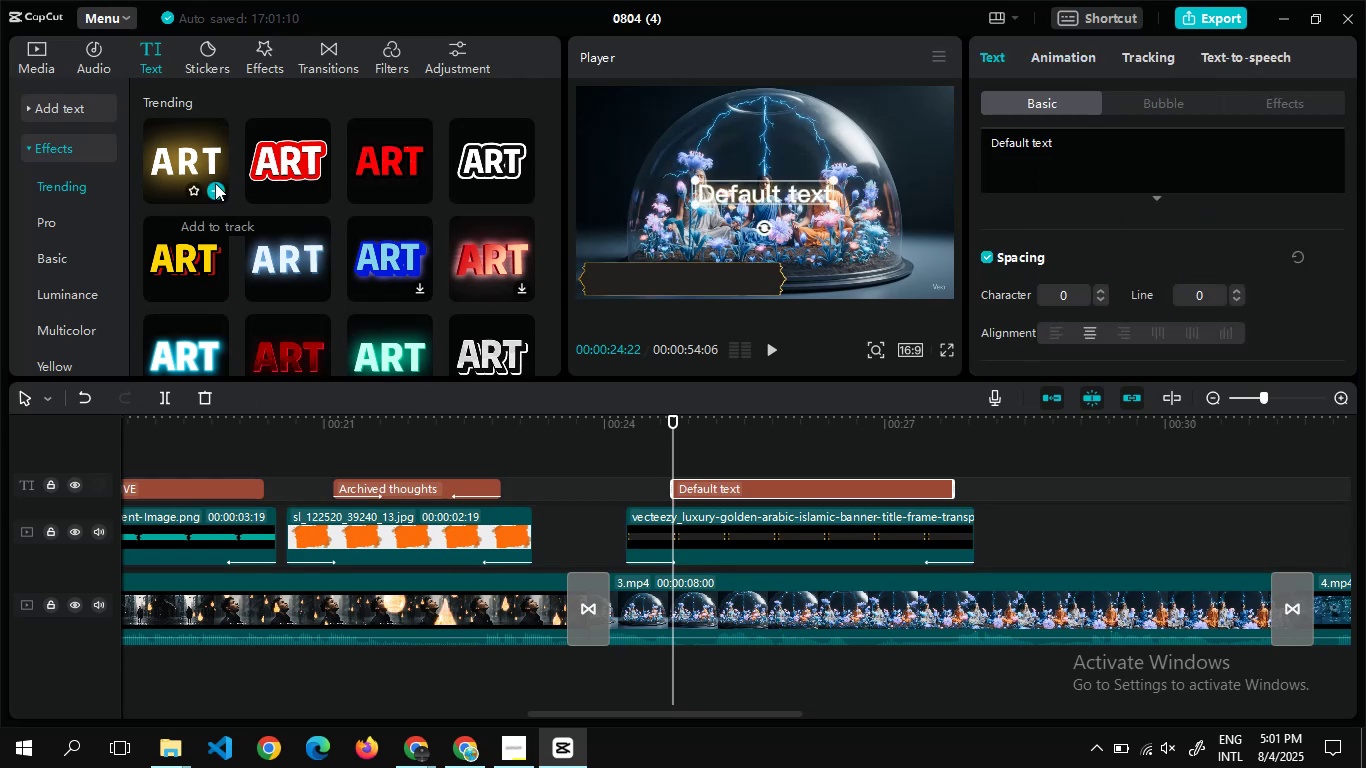 
key(Alt+Tab)
 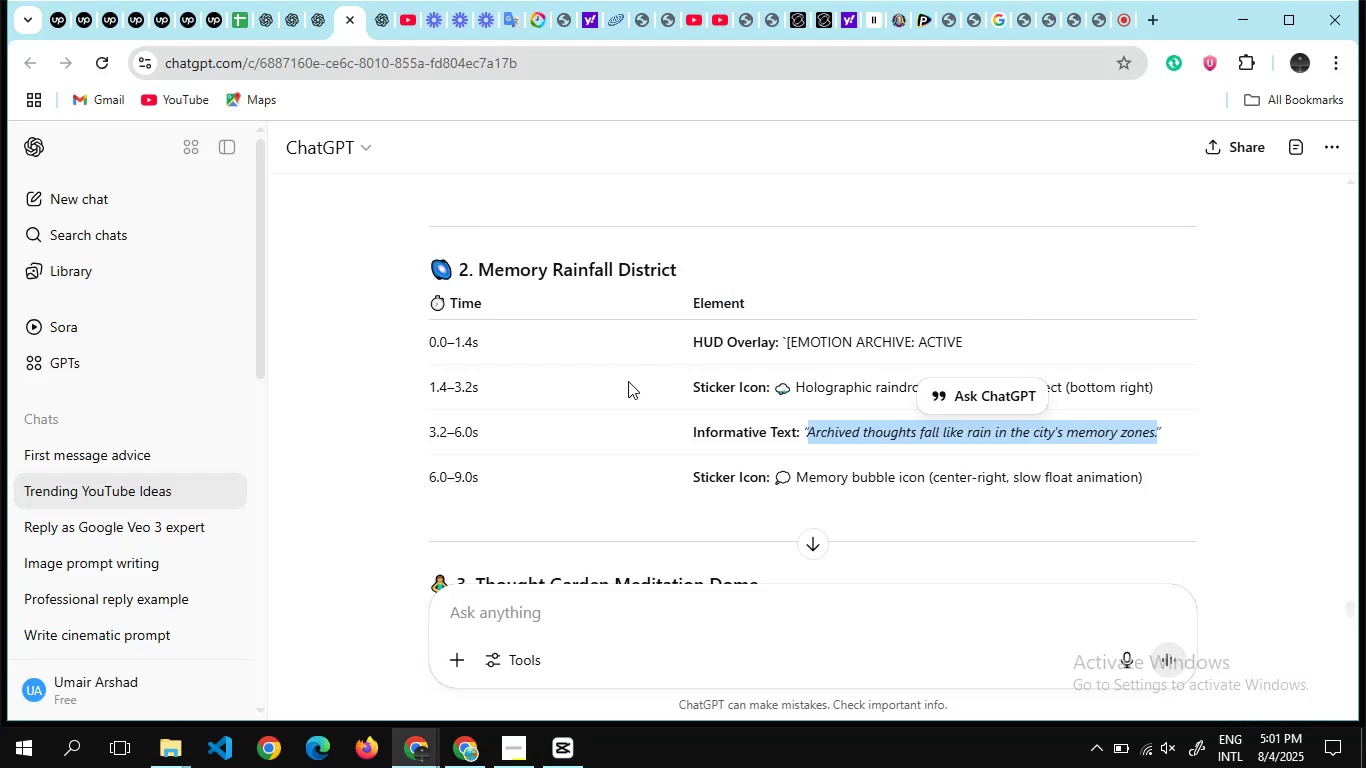 
scroll: coordinate [691, 398], scroll_direction: none, amount: 0.0
 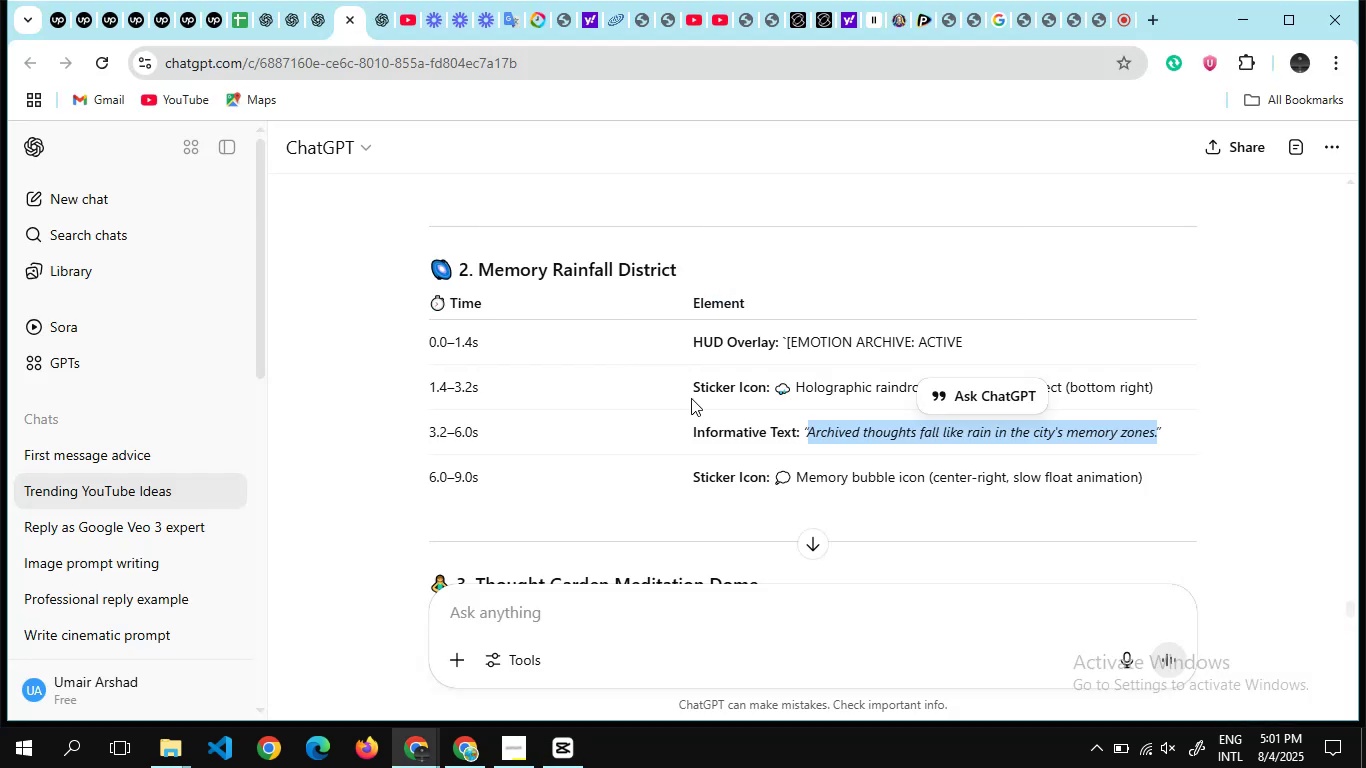 
scroll: coordinate [775, 376], scroll_direction: down, amount: 3.0
 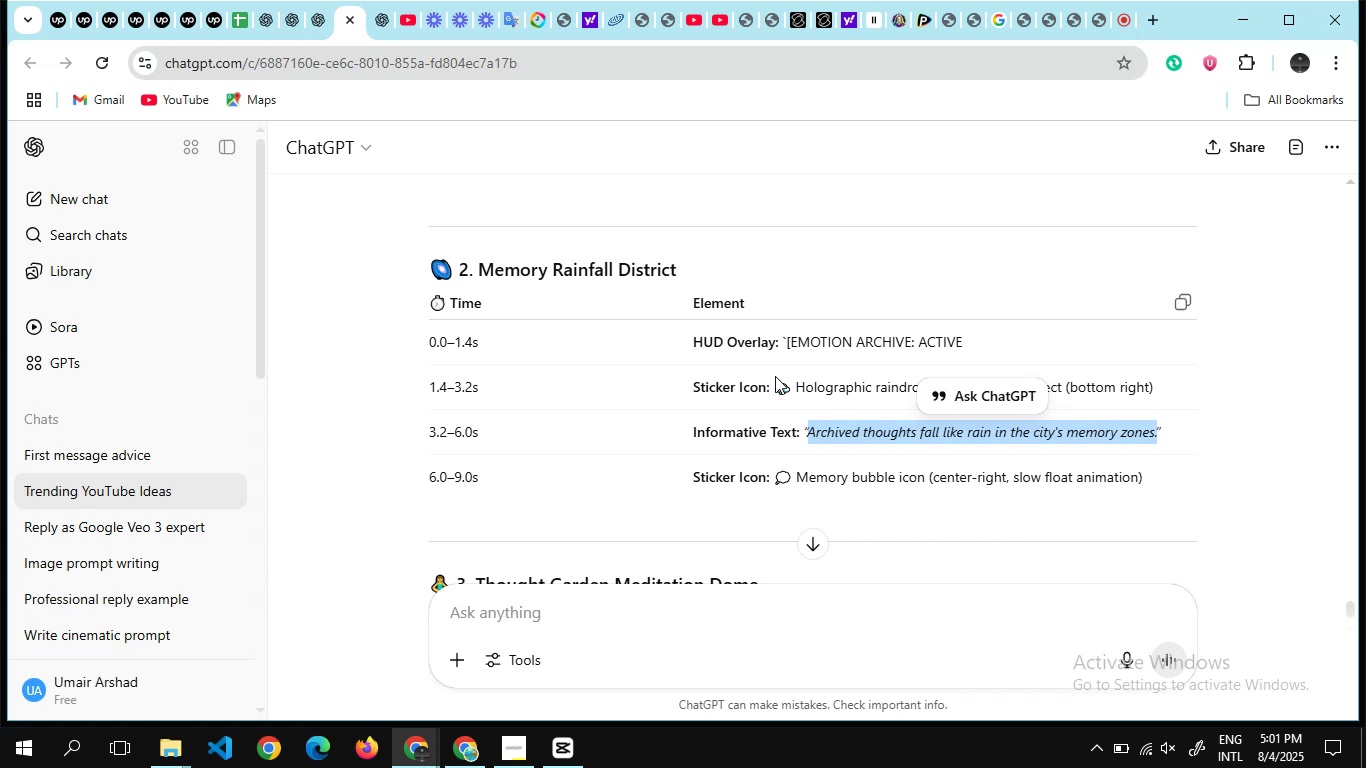 
scroll: coordinate [775, 376], scroll_direction: none, amount: 0.0
 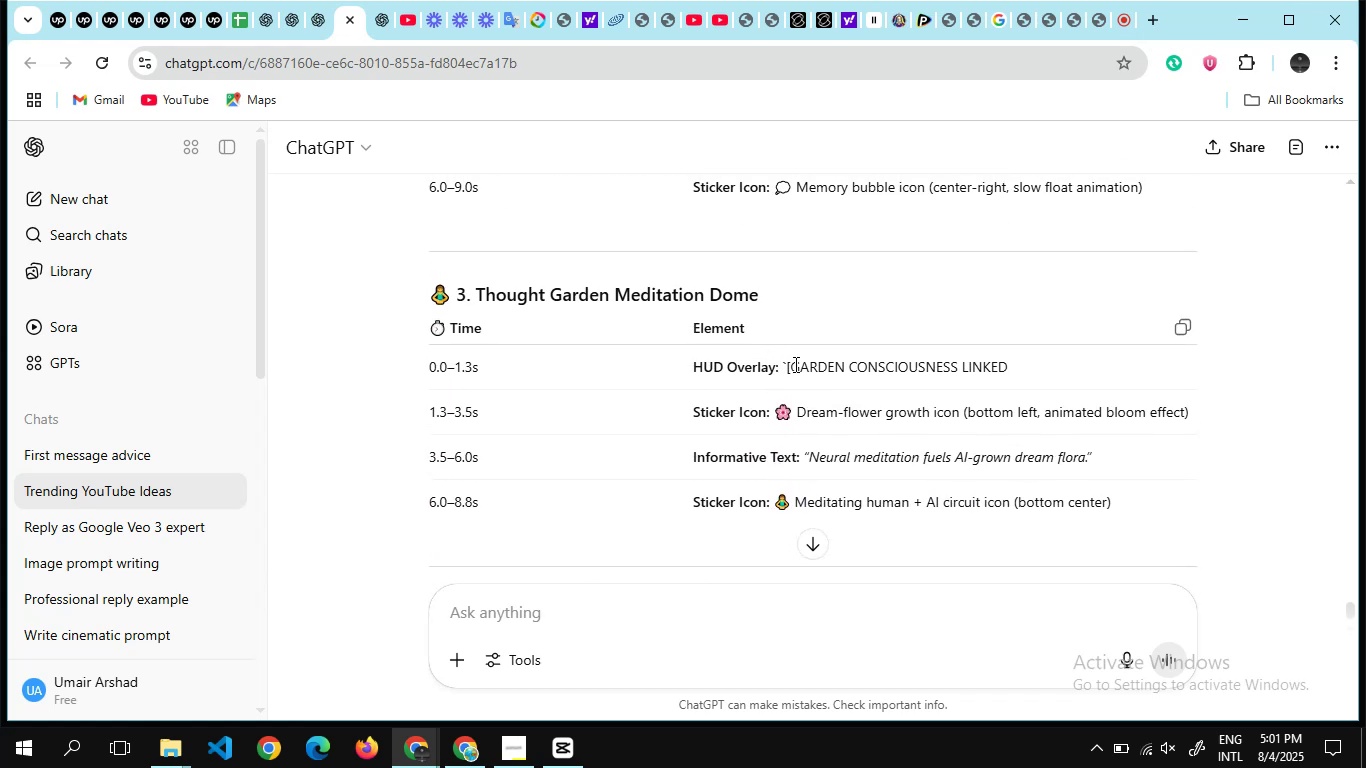 
left_click_drag(start_coordinate=[794, 365], to_coordinate=[1037, 369])
 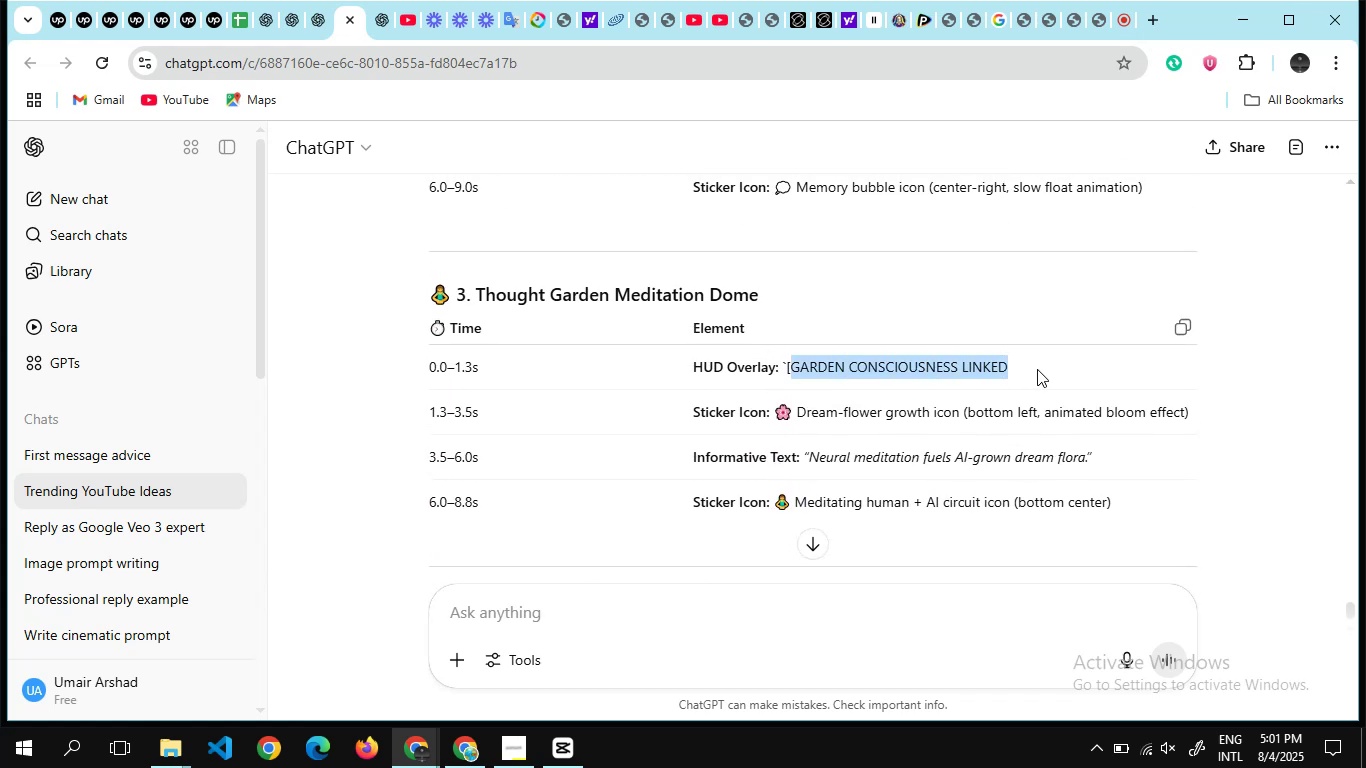 
key(Control+C)
 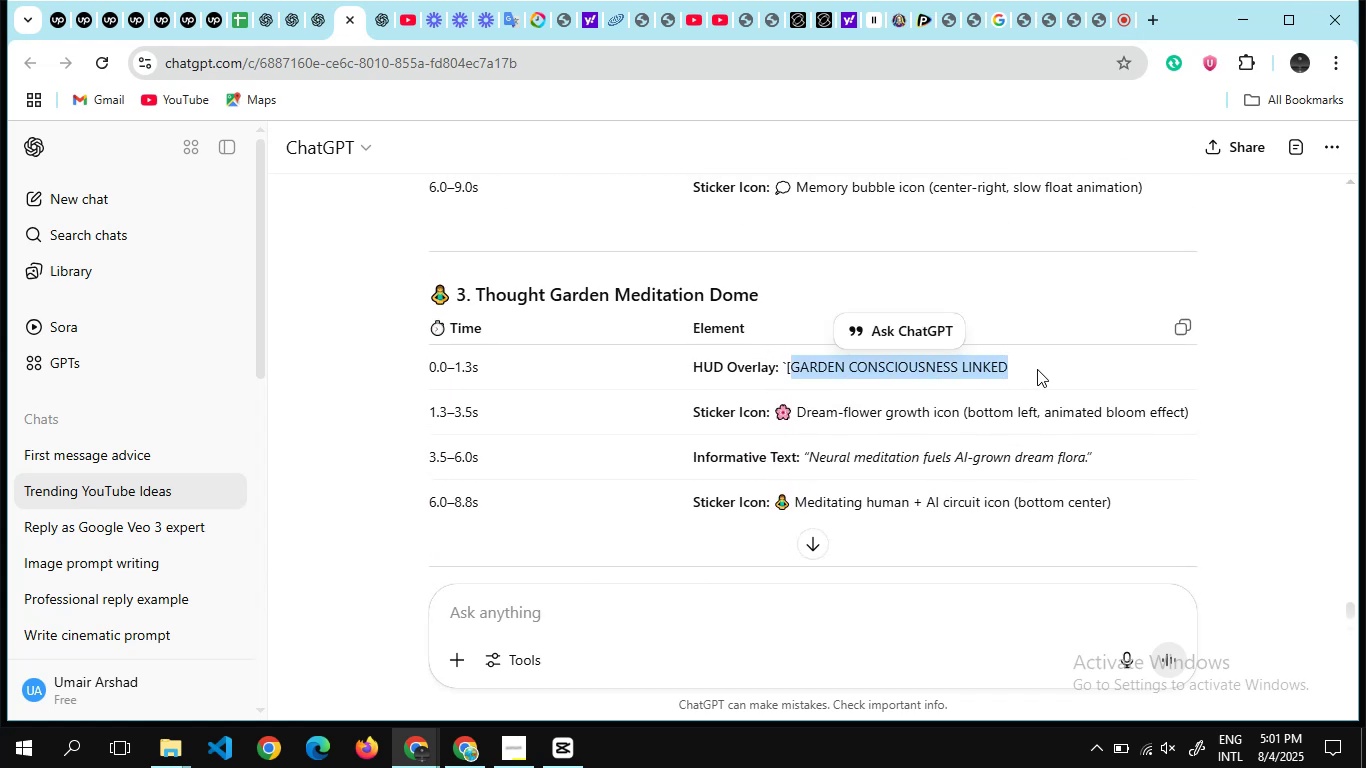 
key(Alt+Tab)
 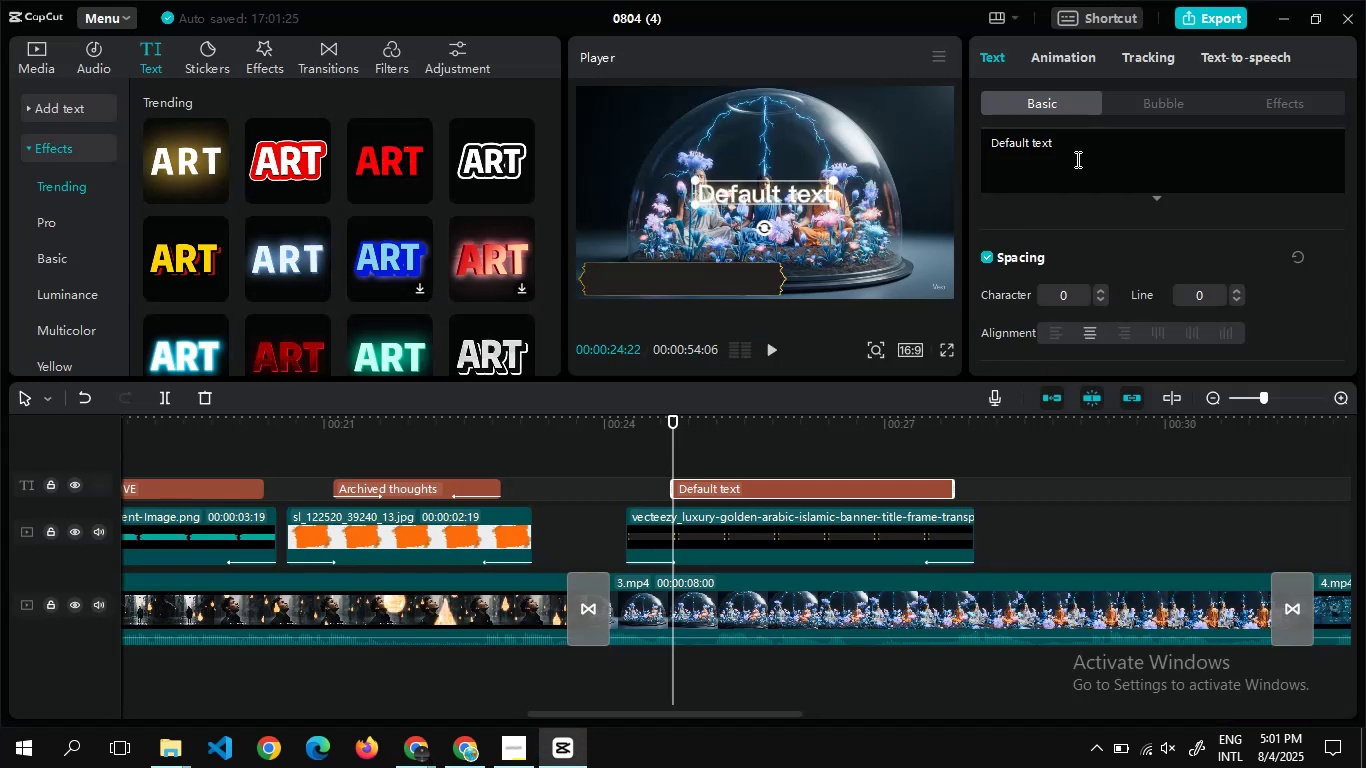 
left_click([1071, 139])
 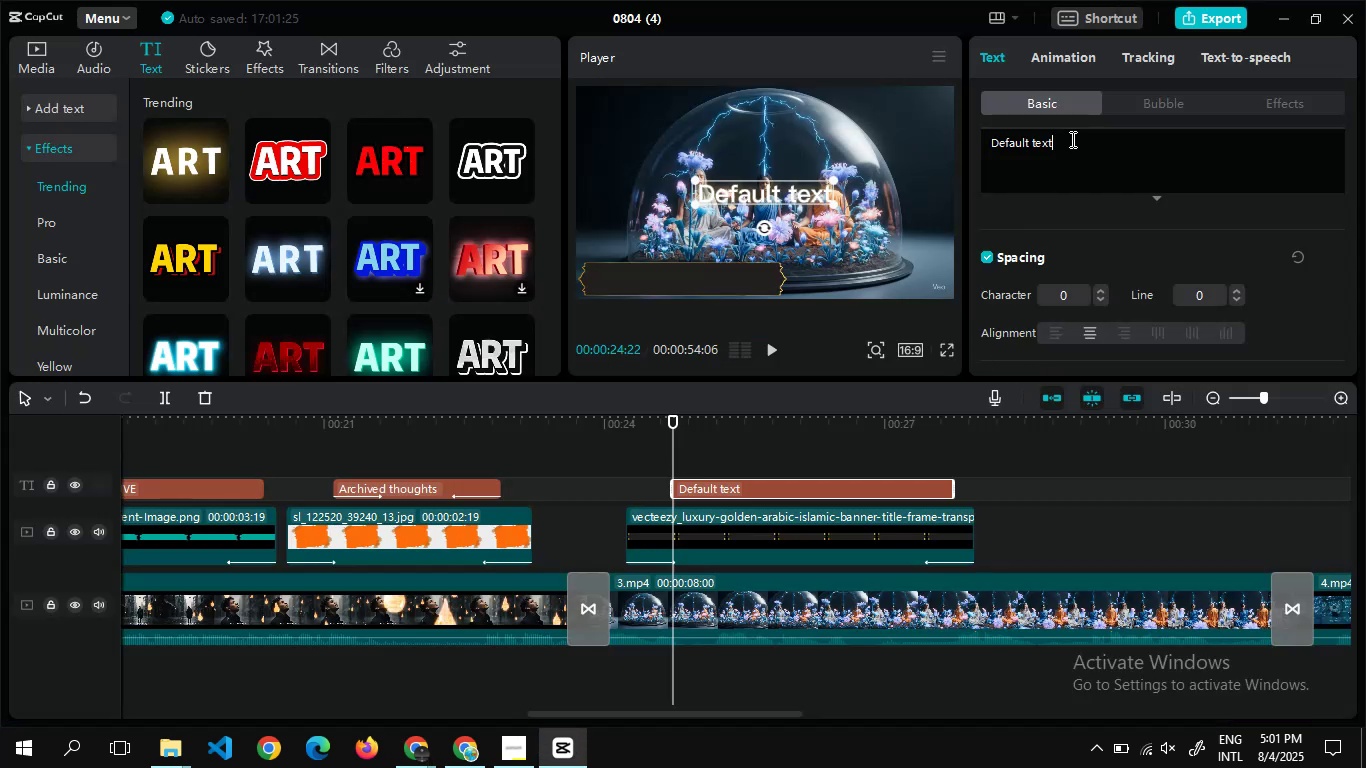 
key(Control+A)
 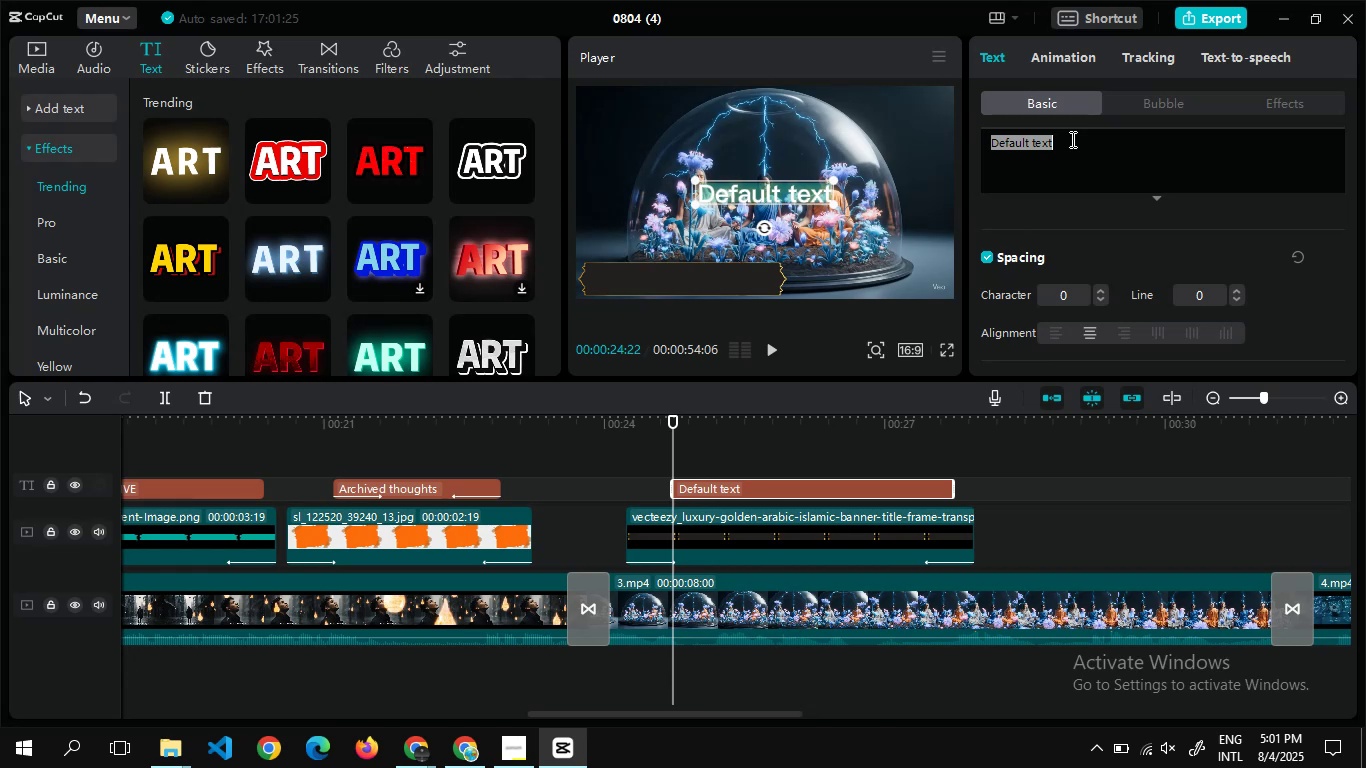 
key(Control+V)
 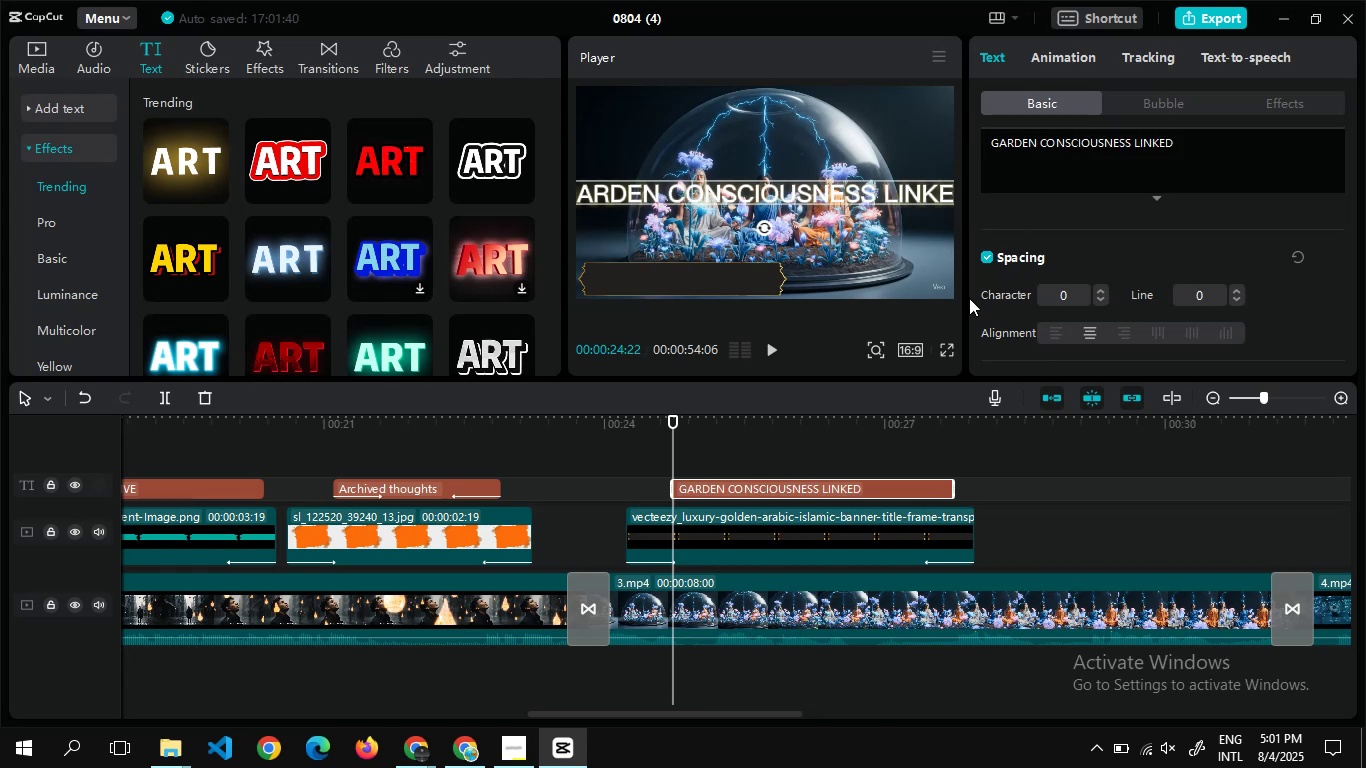 
mouse_move([1027, 256])
 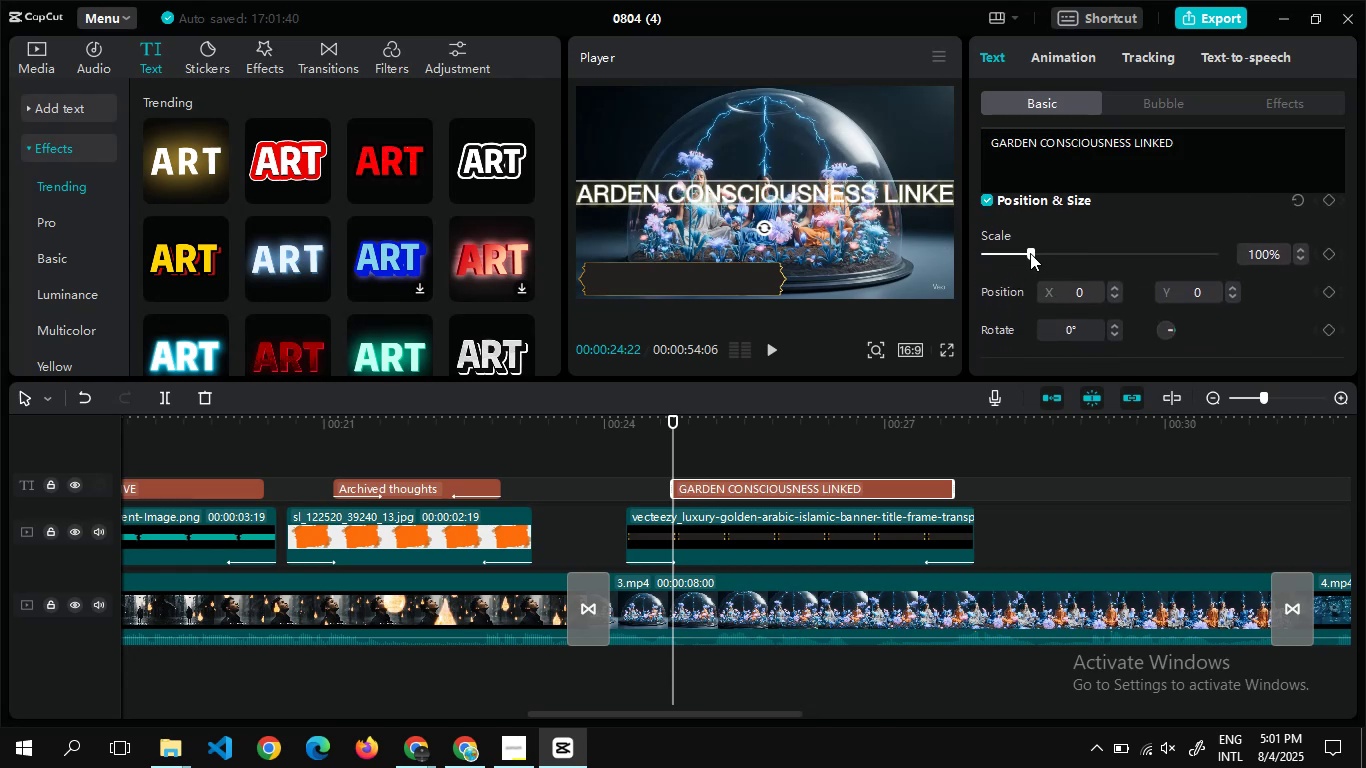 
left_click_drag(start_coordinate=[1030, 253], to_coordinate=[1004, 256])
 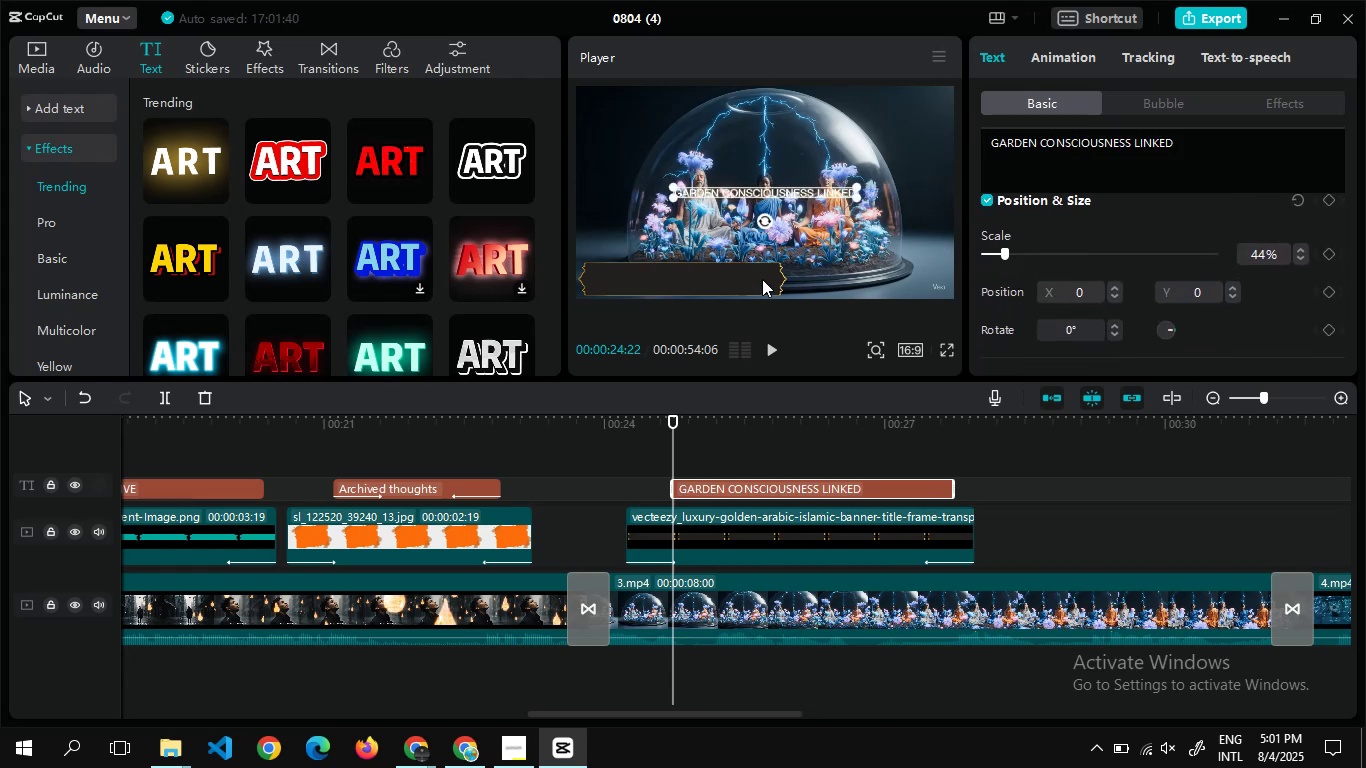 
left_click([762, 279])
 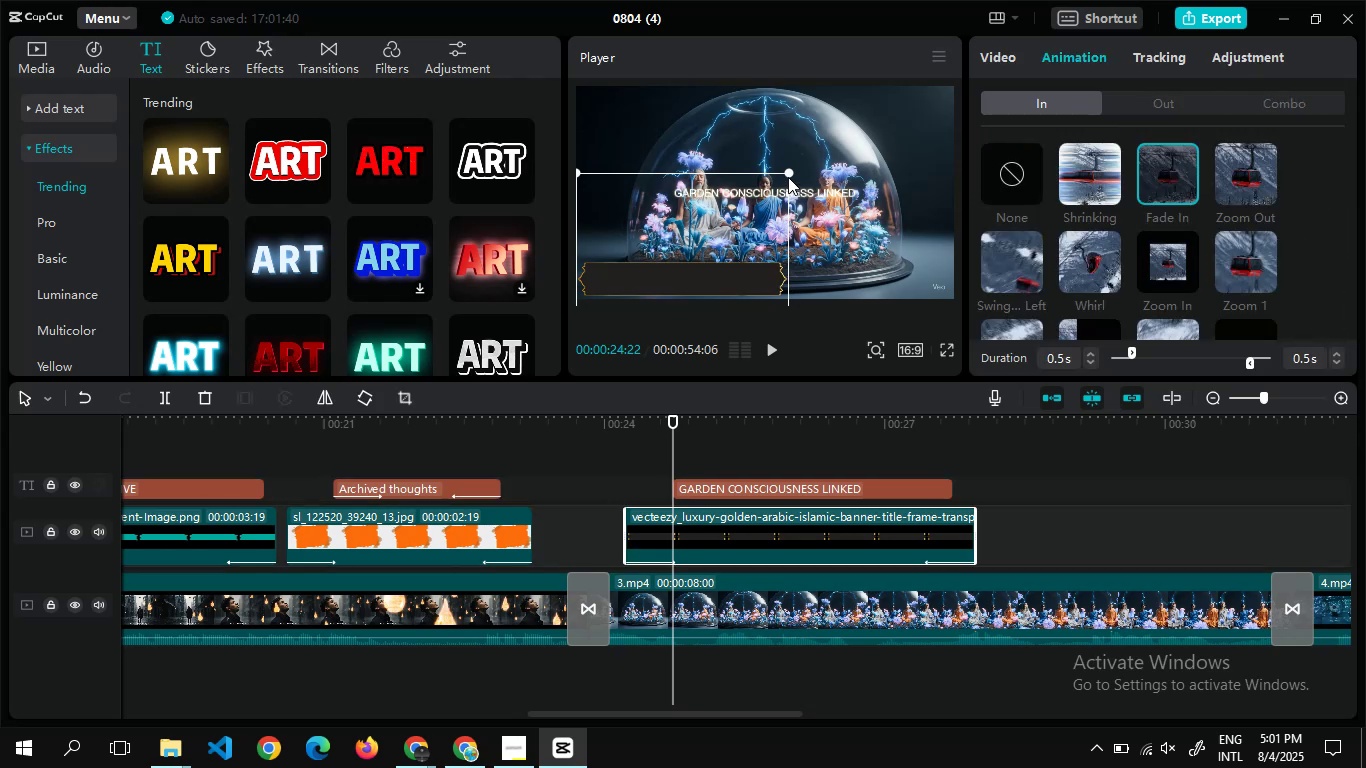 
left_click_drag(start_coordinate=[788, 171], to_coordinate=[798, 170])
 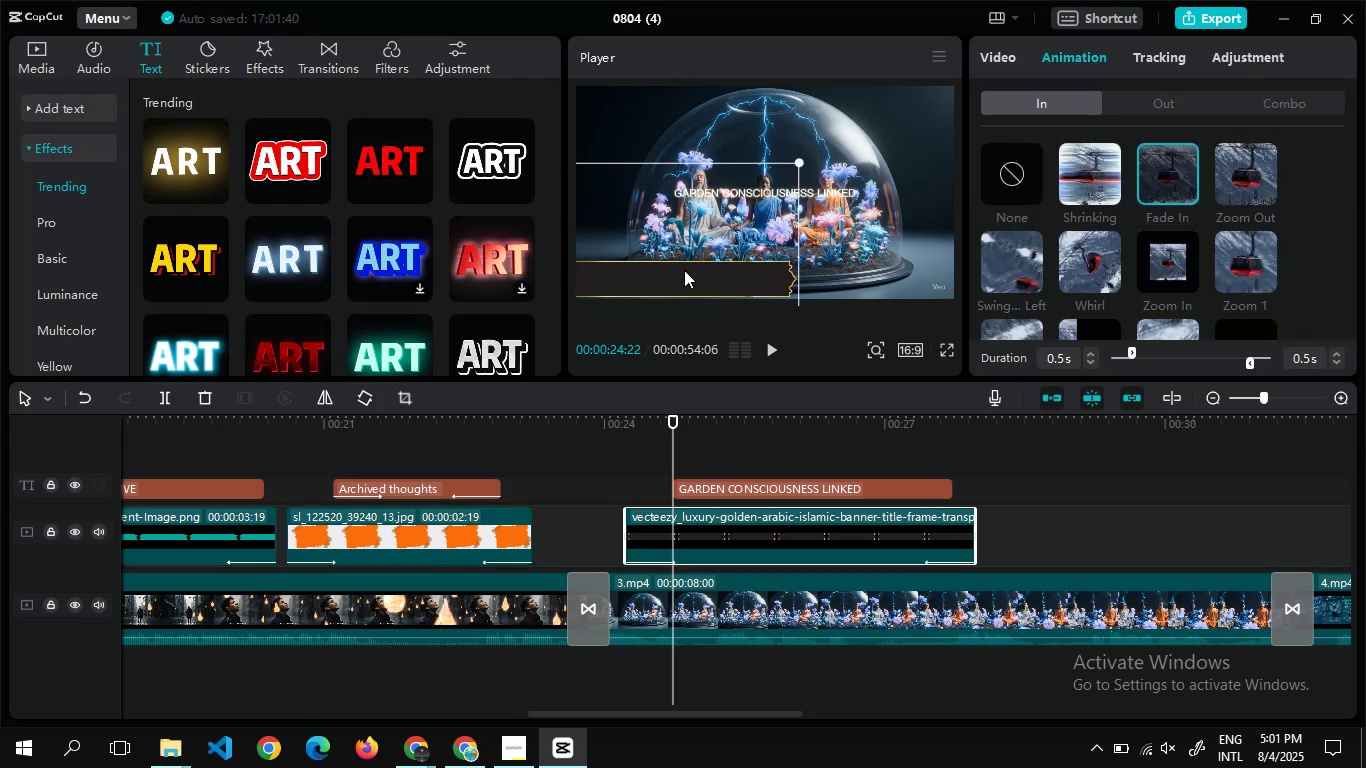 
left_click_drag(start_coordinate=[684, 270], to_coordinate=[698, 271])
 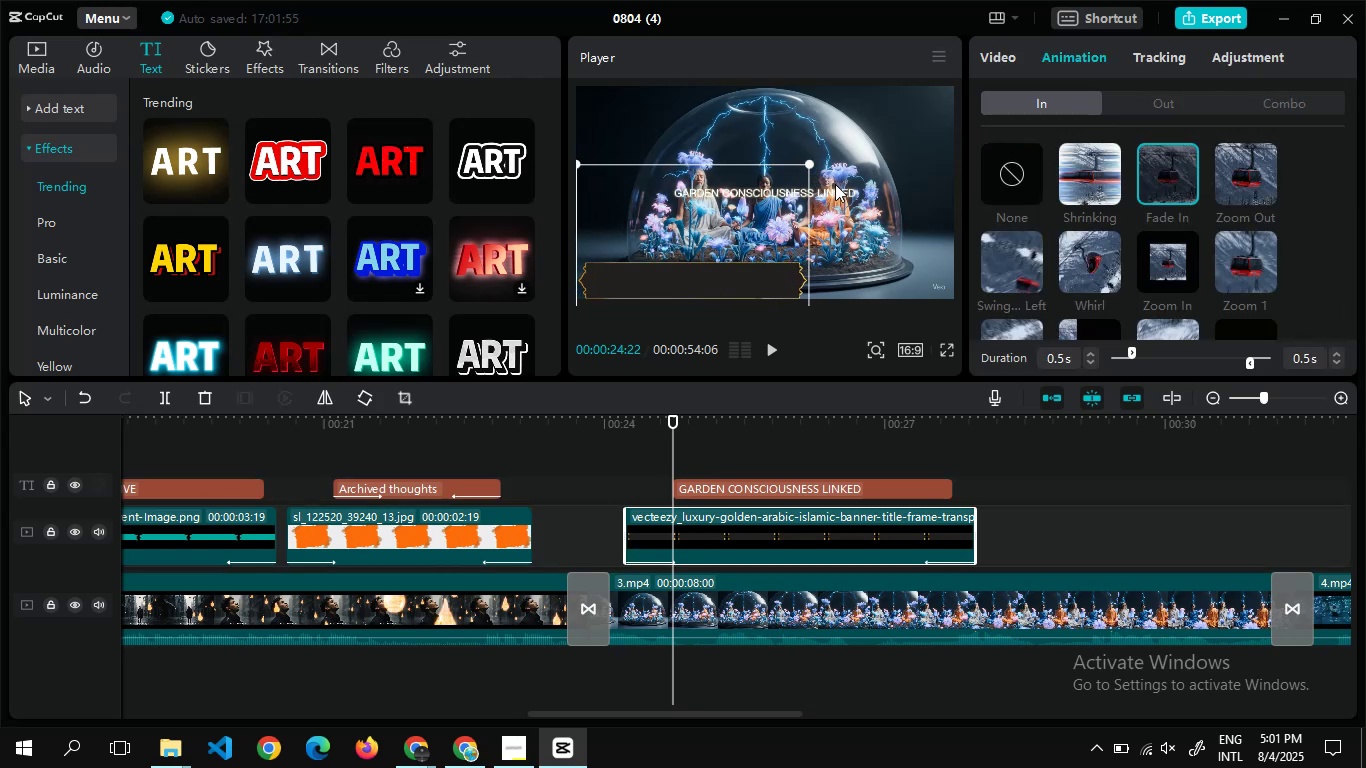 
left_click([841, 185])
 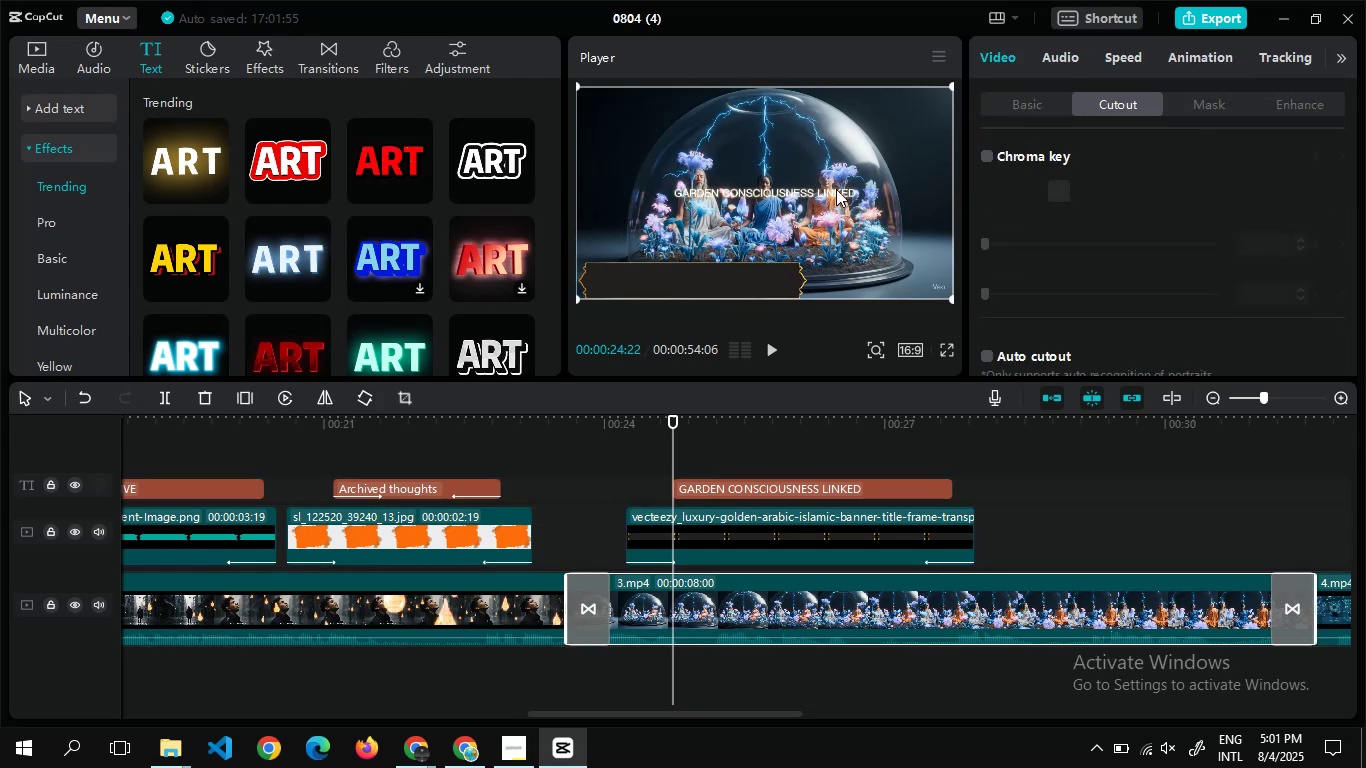 
left_click([836, 189])
 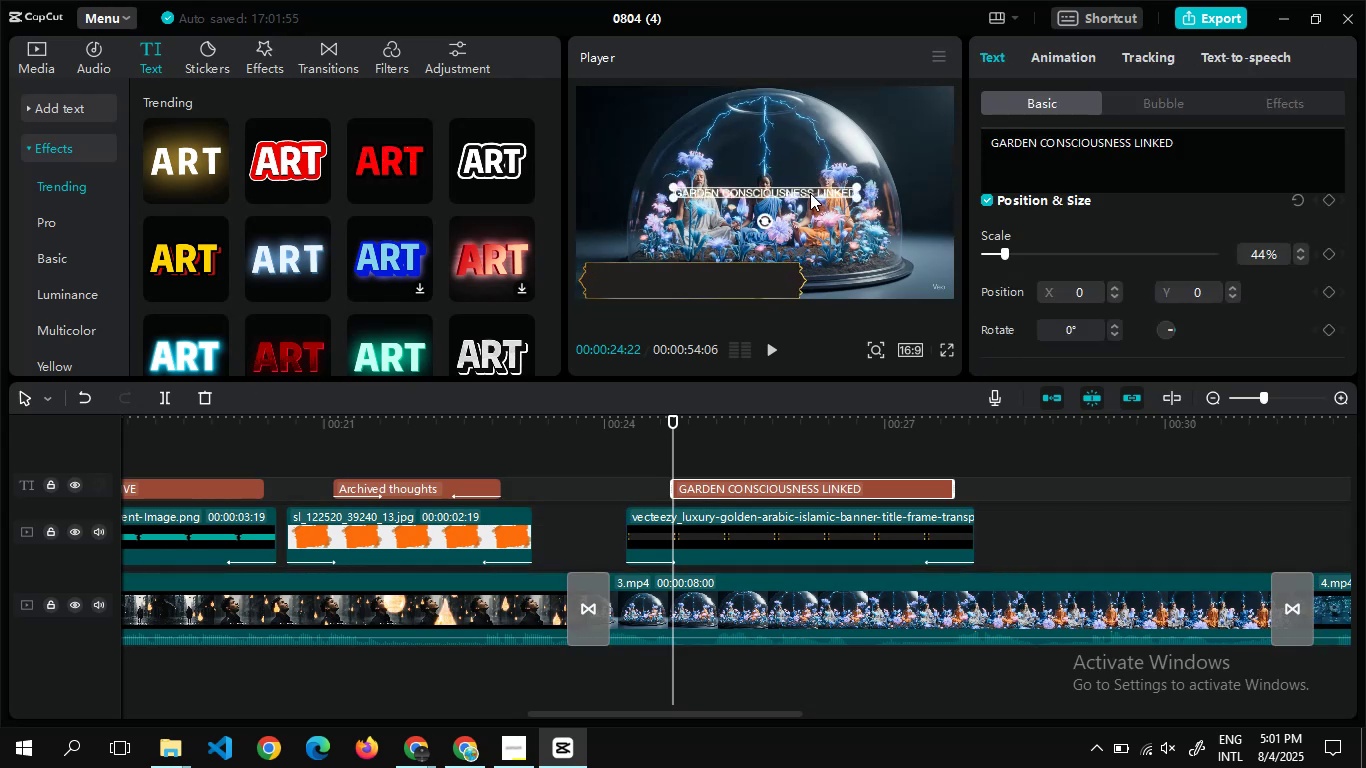 
left_click_drag(start_coordinate=[806, 192], to_coordinate=[737, 281])
 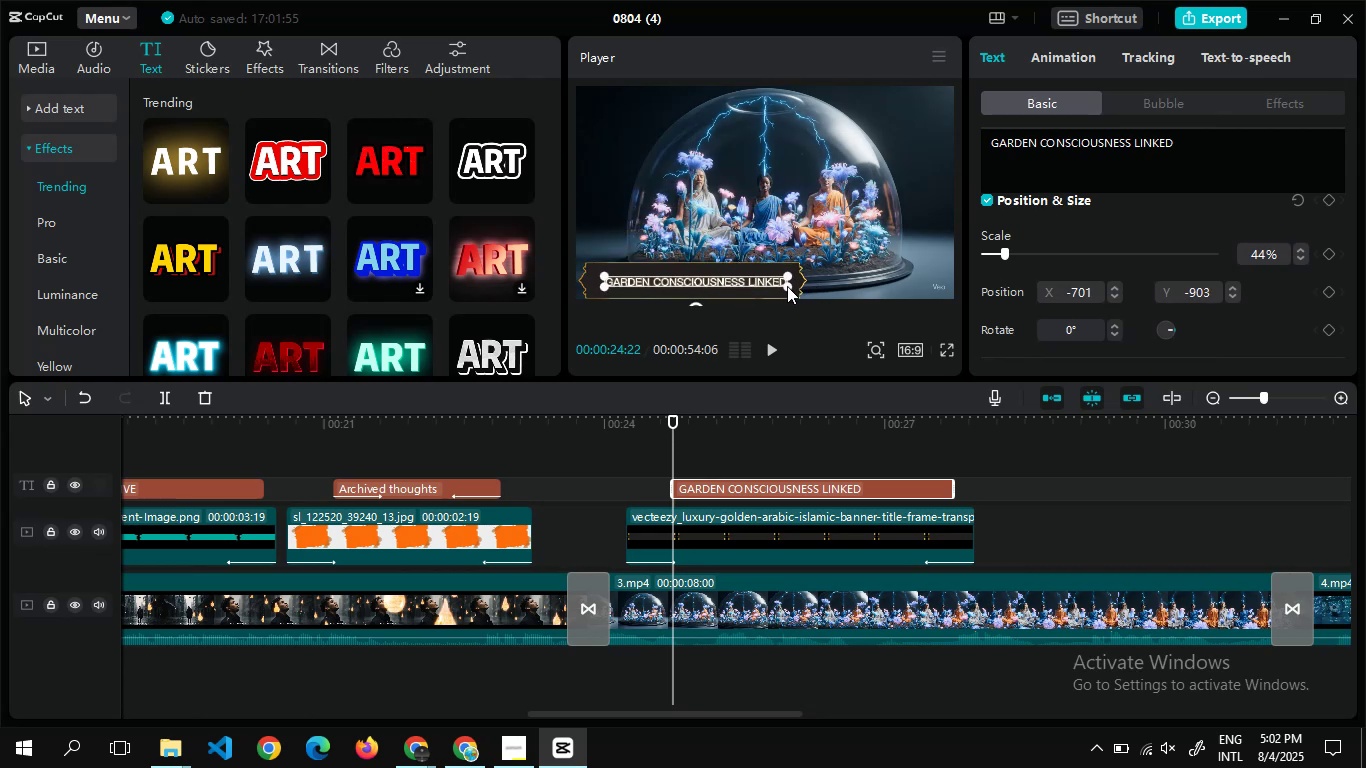 
left_click_drag(start_coordinate=[786, 286], to_coordinate=[792, 290])
 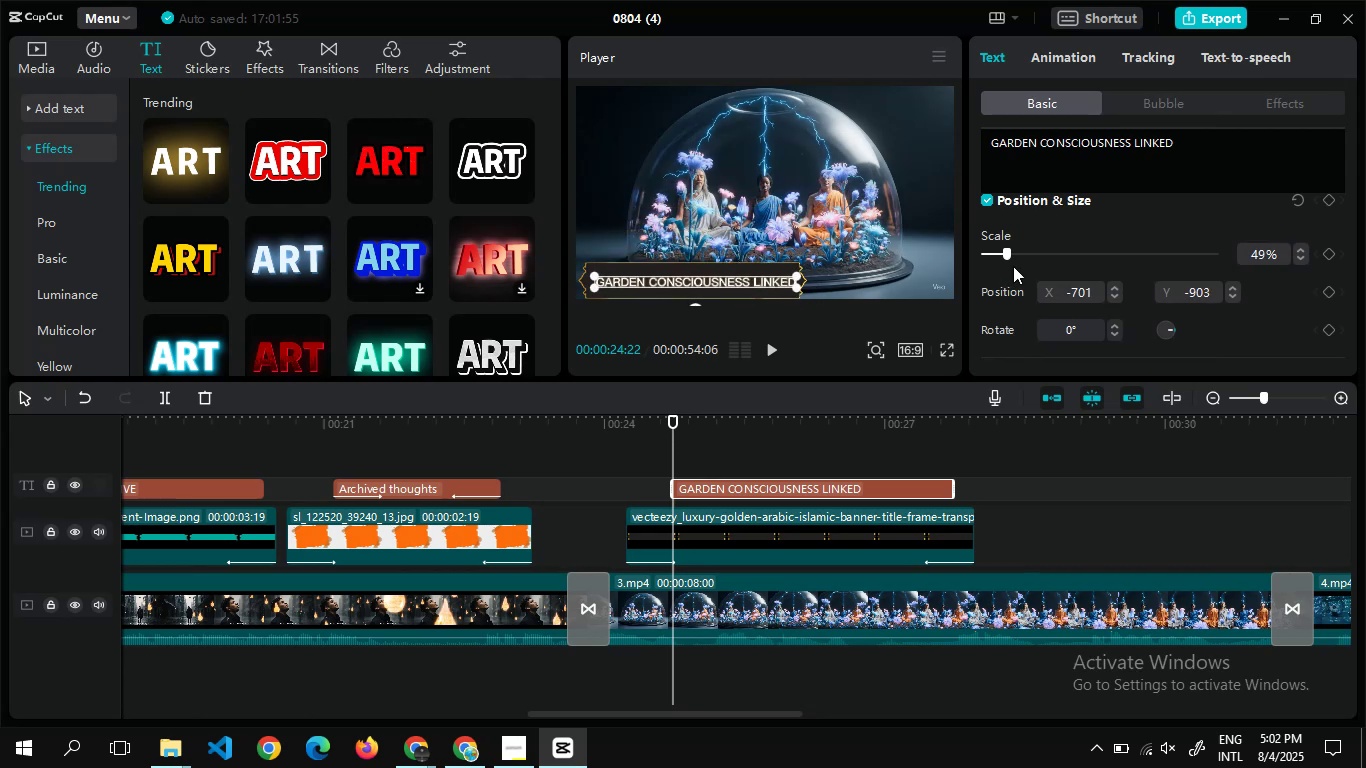 
mouse_move([1098, 298])
 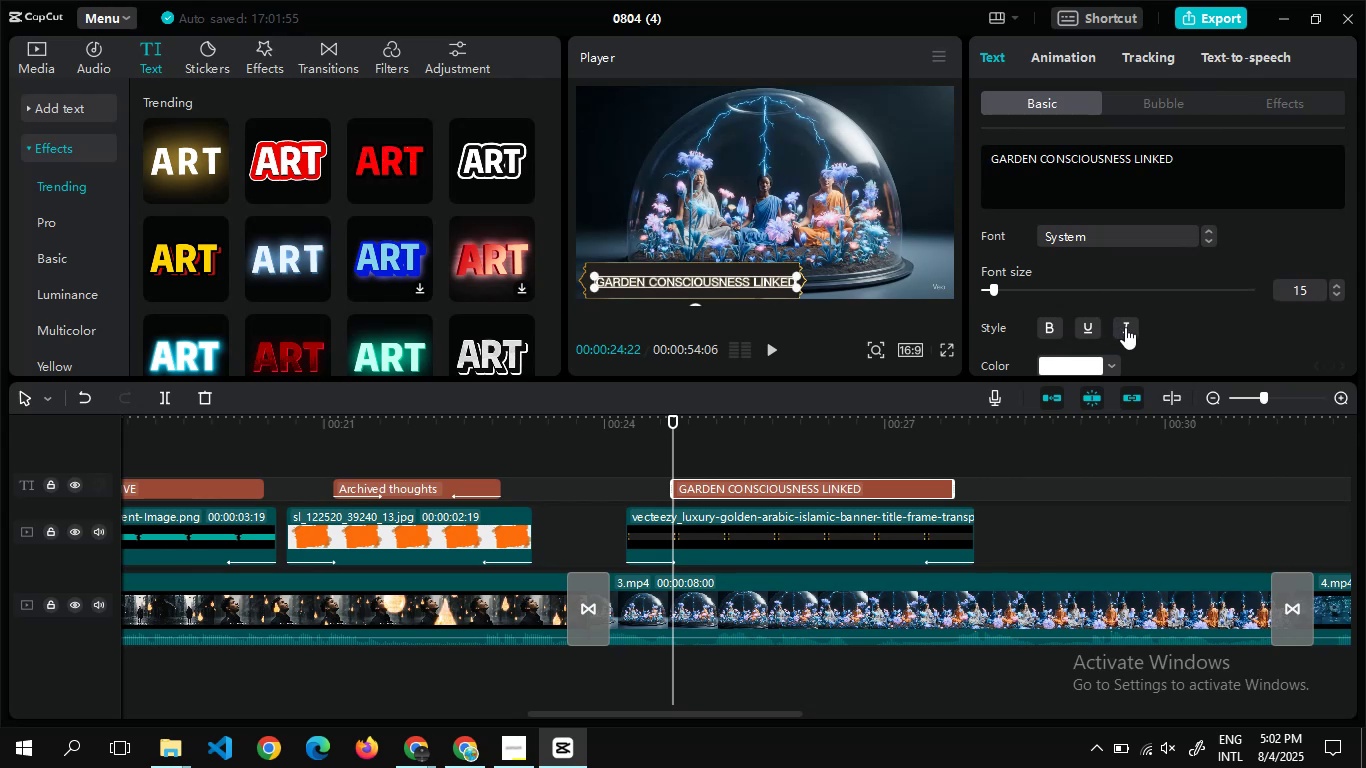 
left_click([1125, 327])
 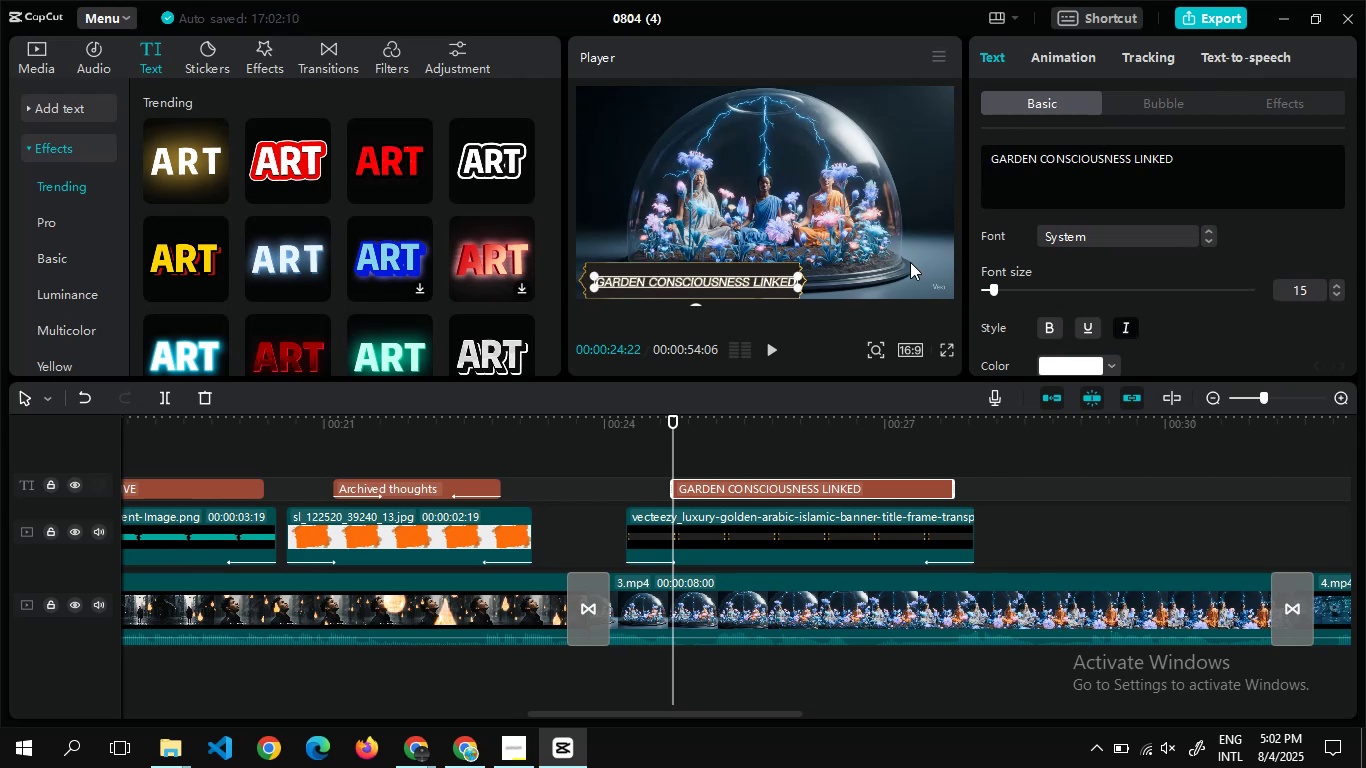 
mouse_move([1047, 318])
 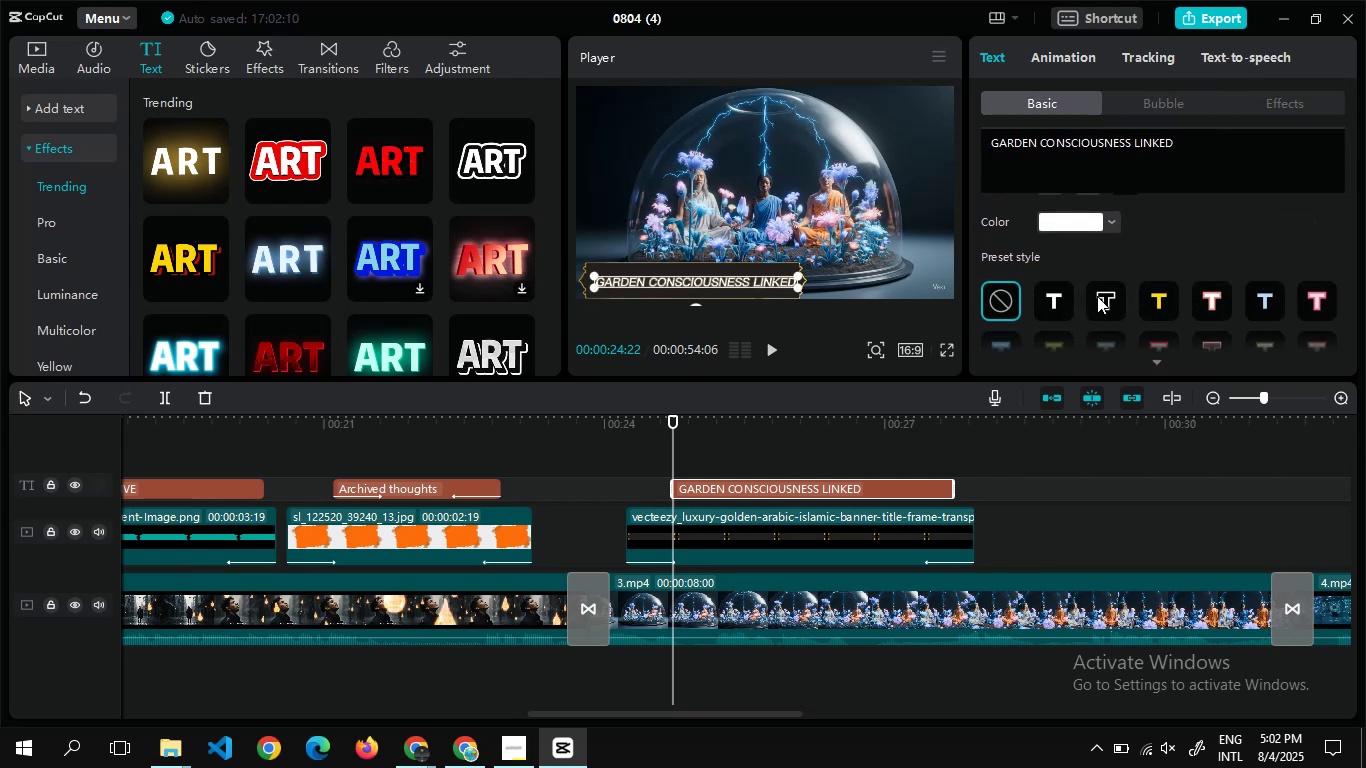 
left_click([1097, 296])
 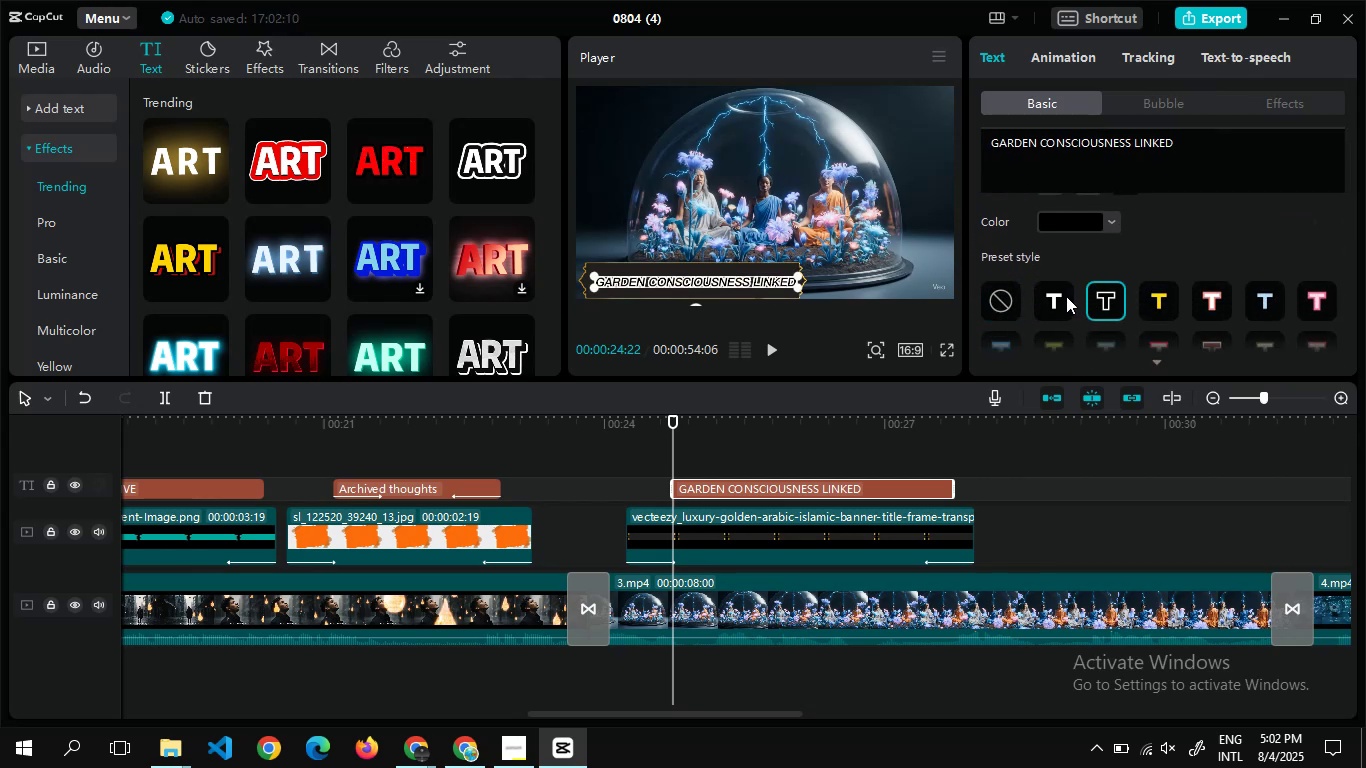 
left_click([1066, 296])
 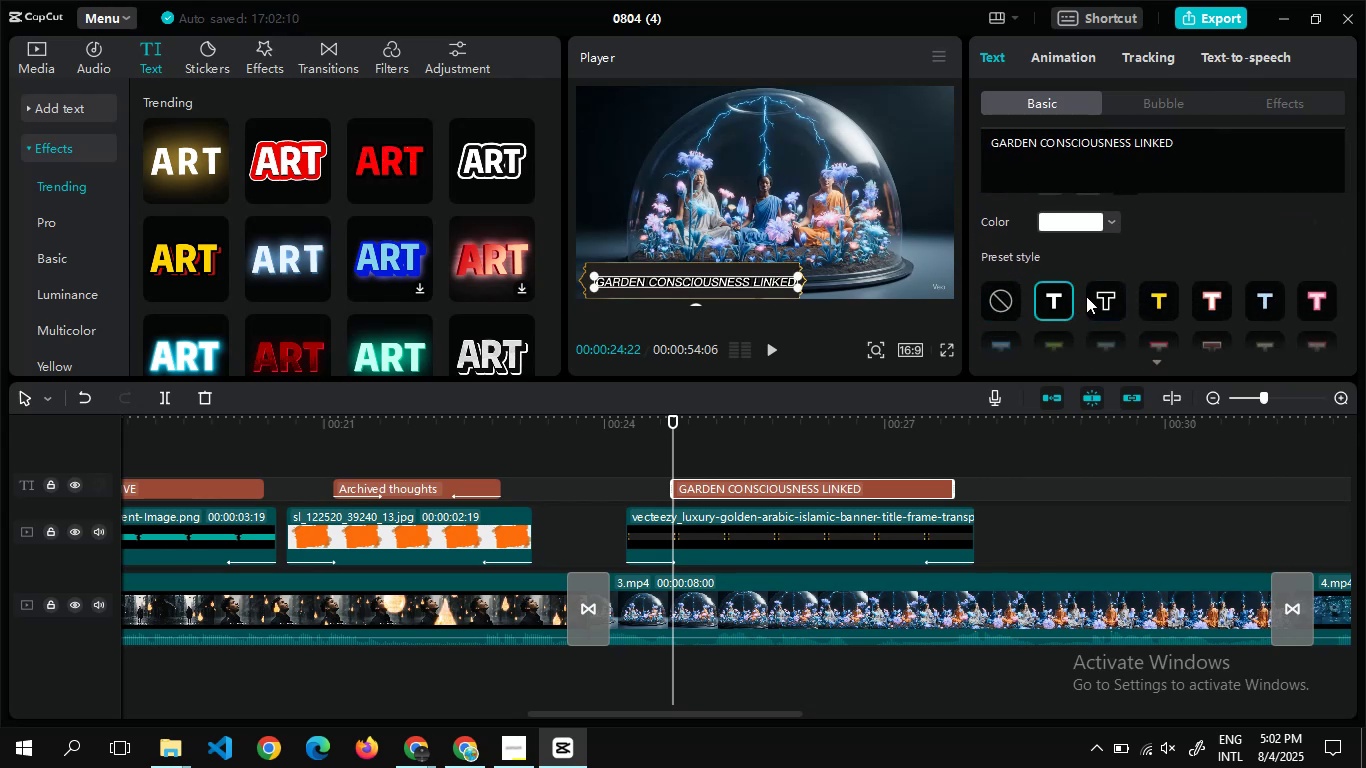 
left_click([1107, 290])
 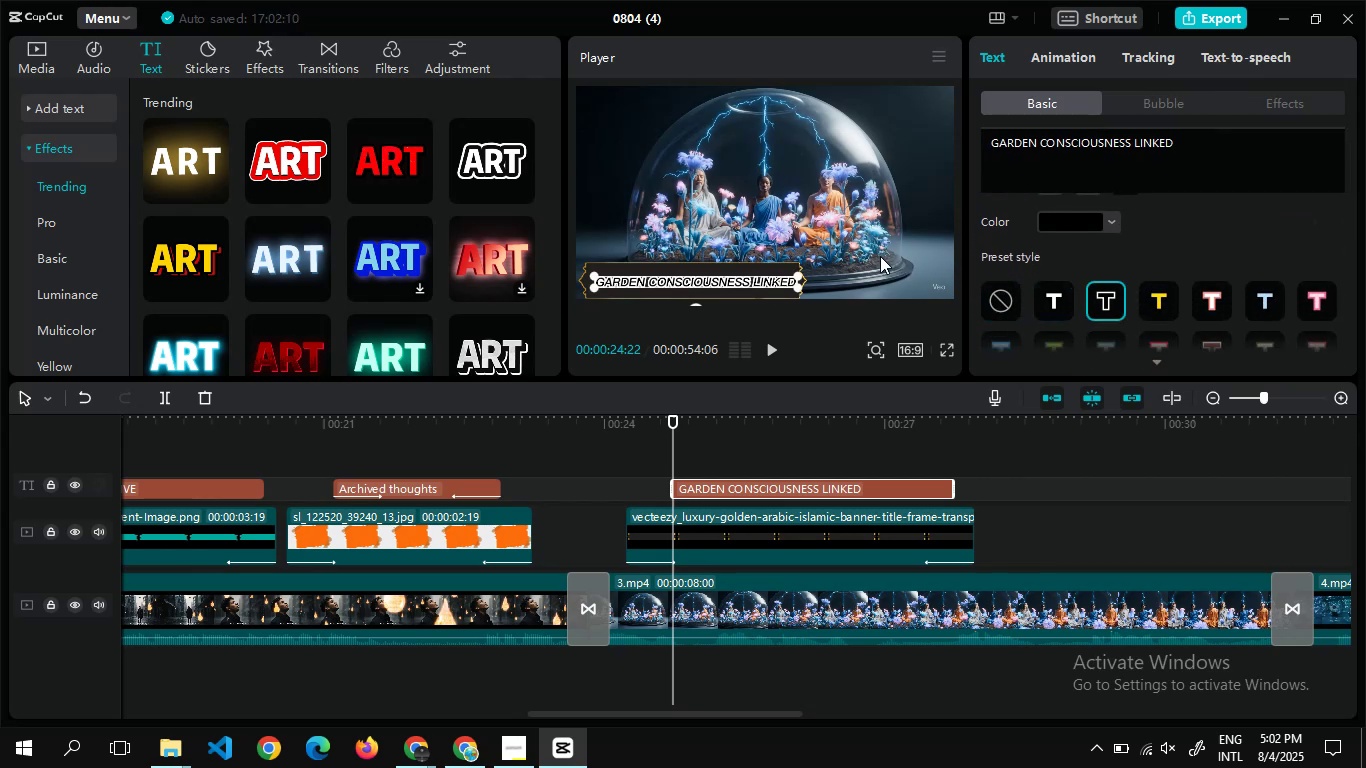 
left_click([880, 256])
 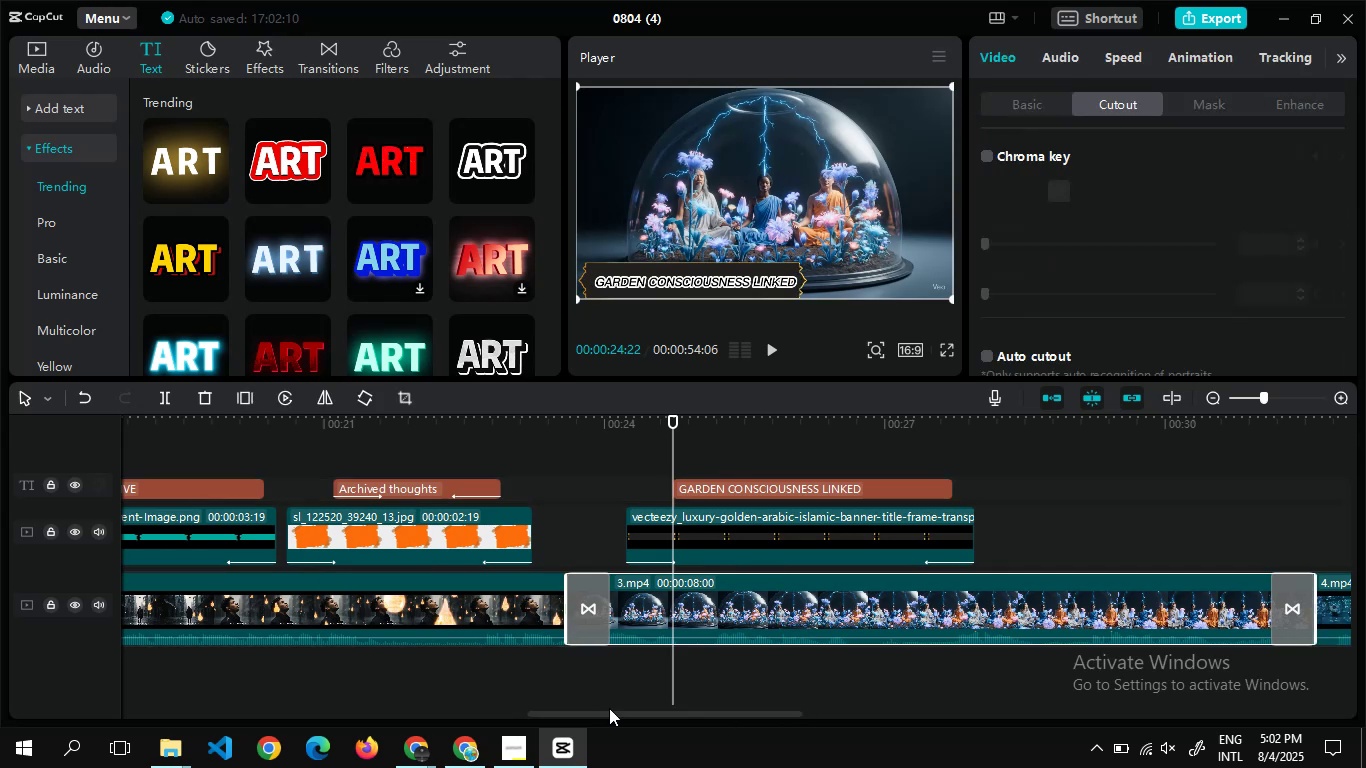 
wait(6.72)
 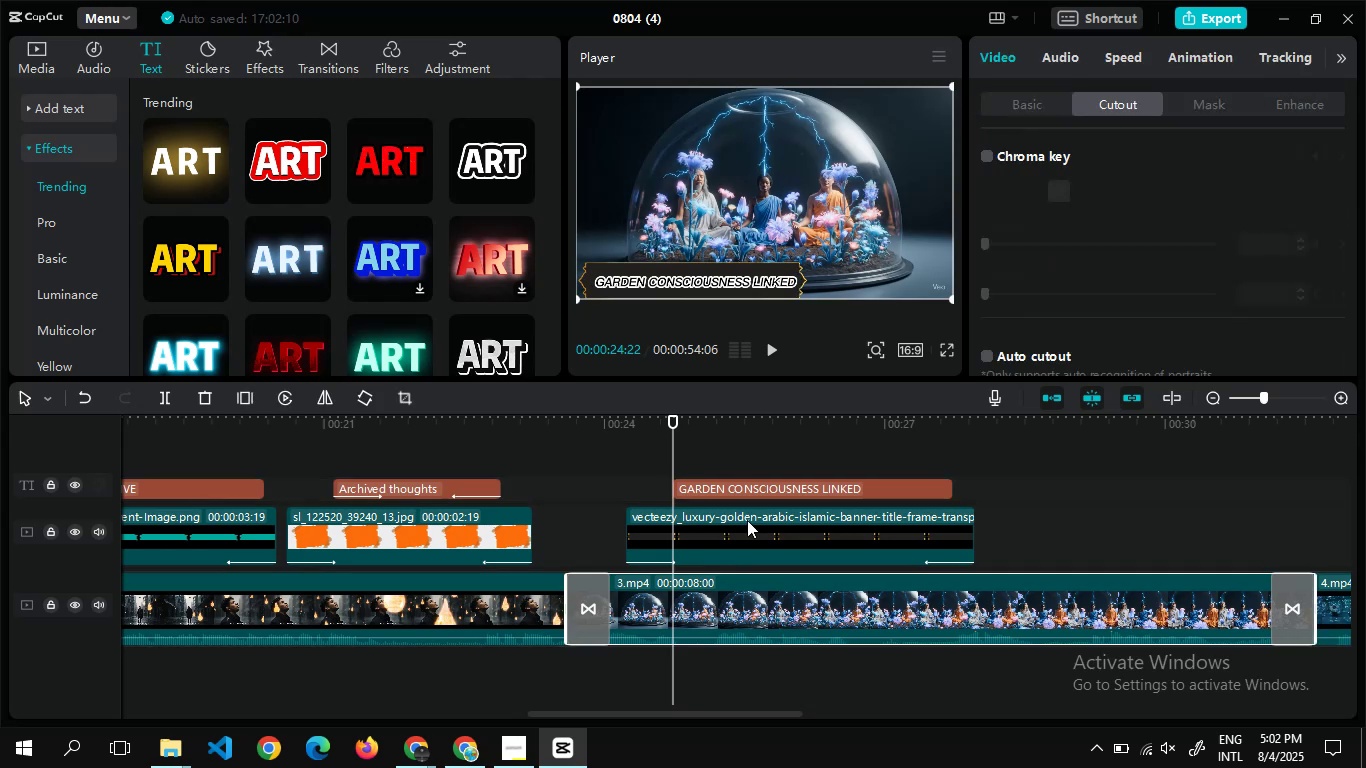 
left_click_drag(start_coordinate=[740, 712], to_coordinate=[809, 716])
 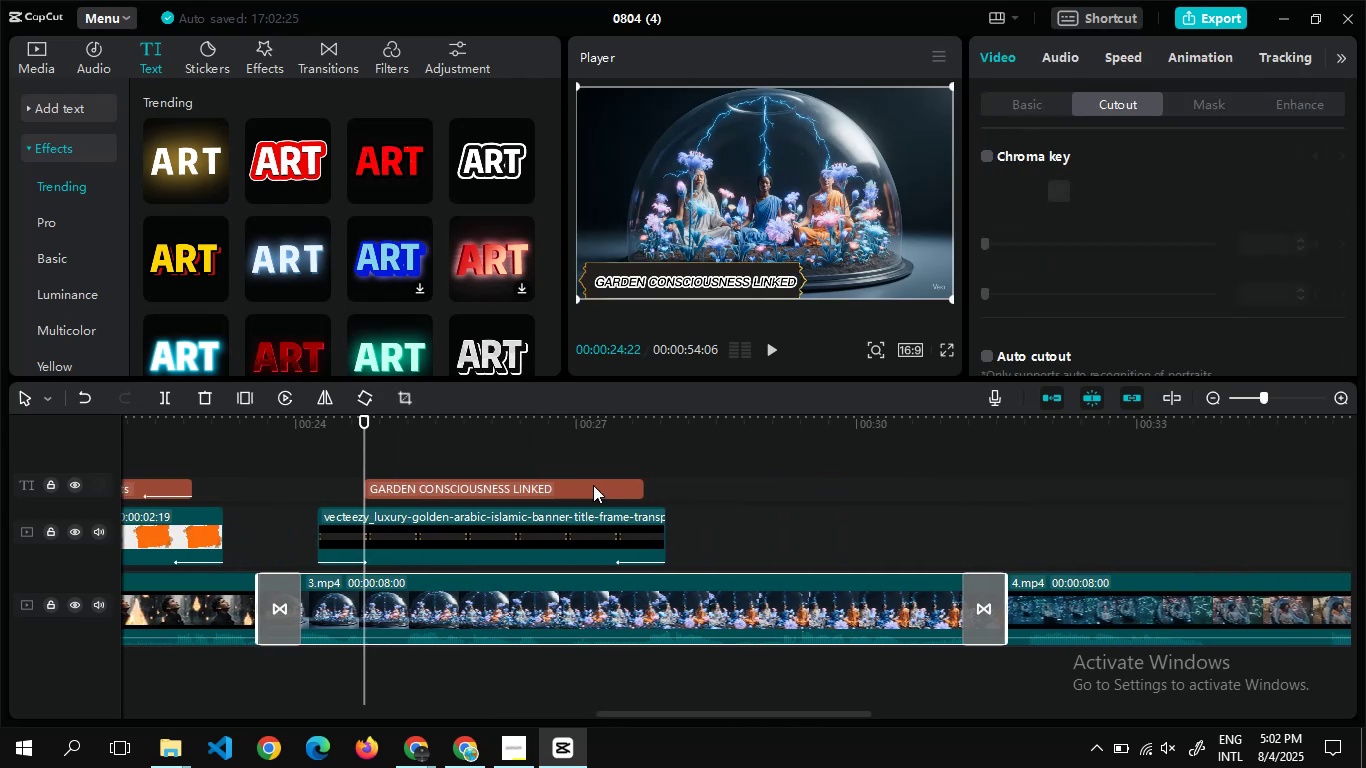 
left_click([593, 485])
 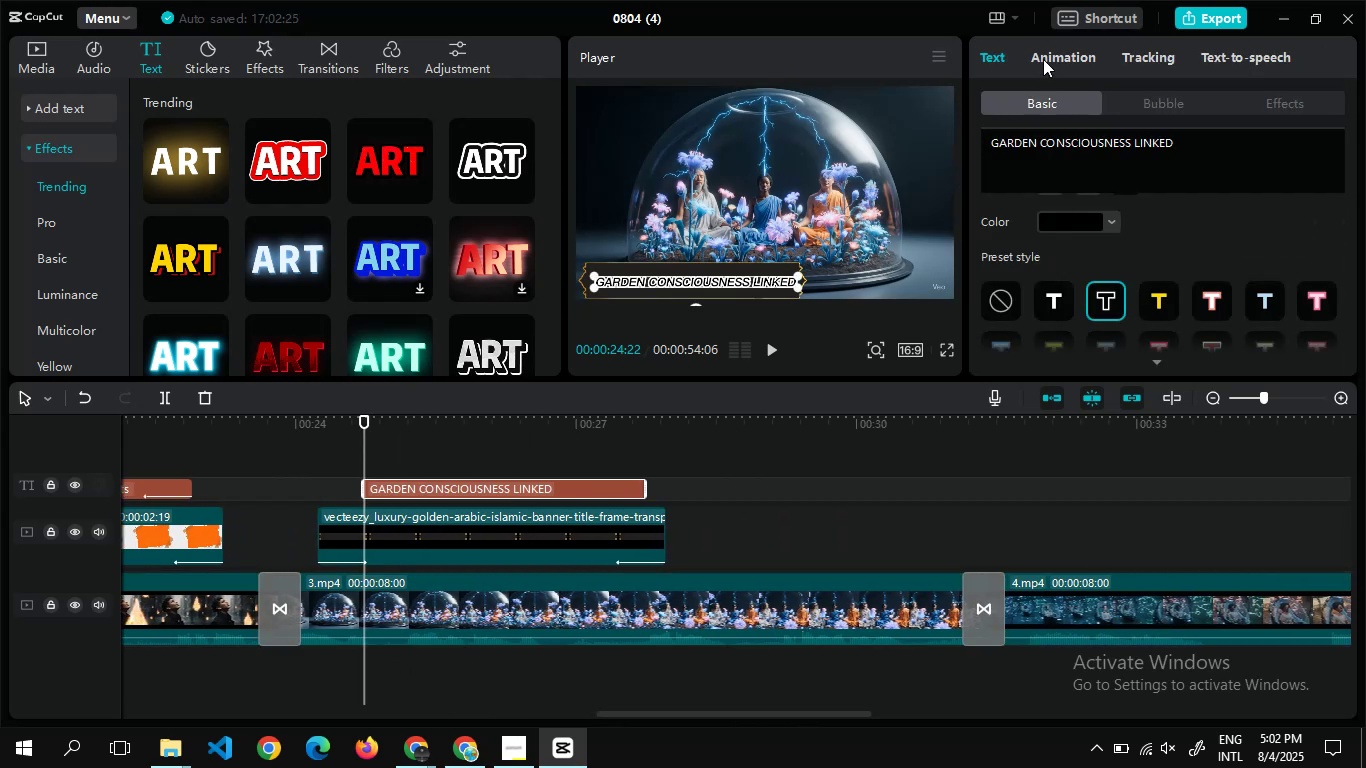 
left_click([1043, 59])
 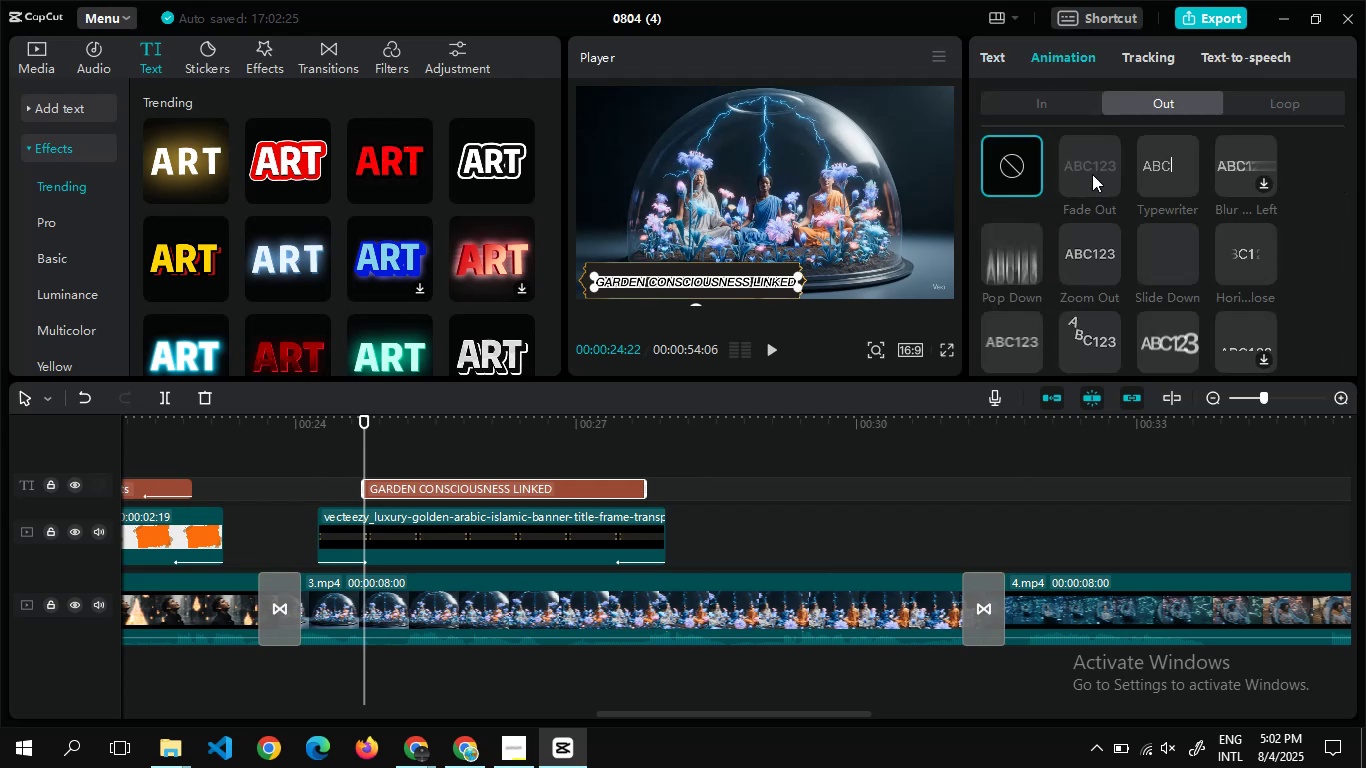 
left_click([1092, 169])
 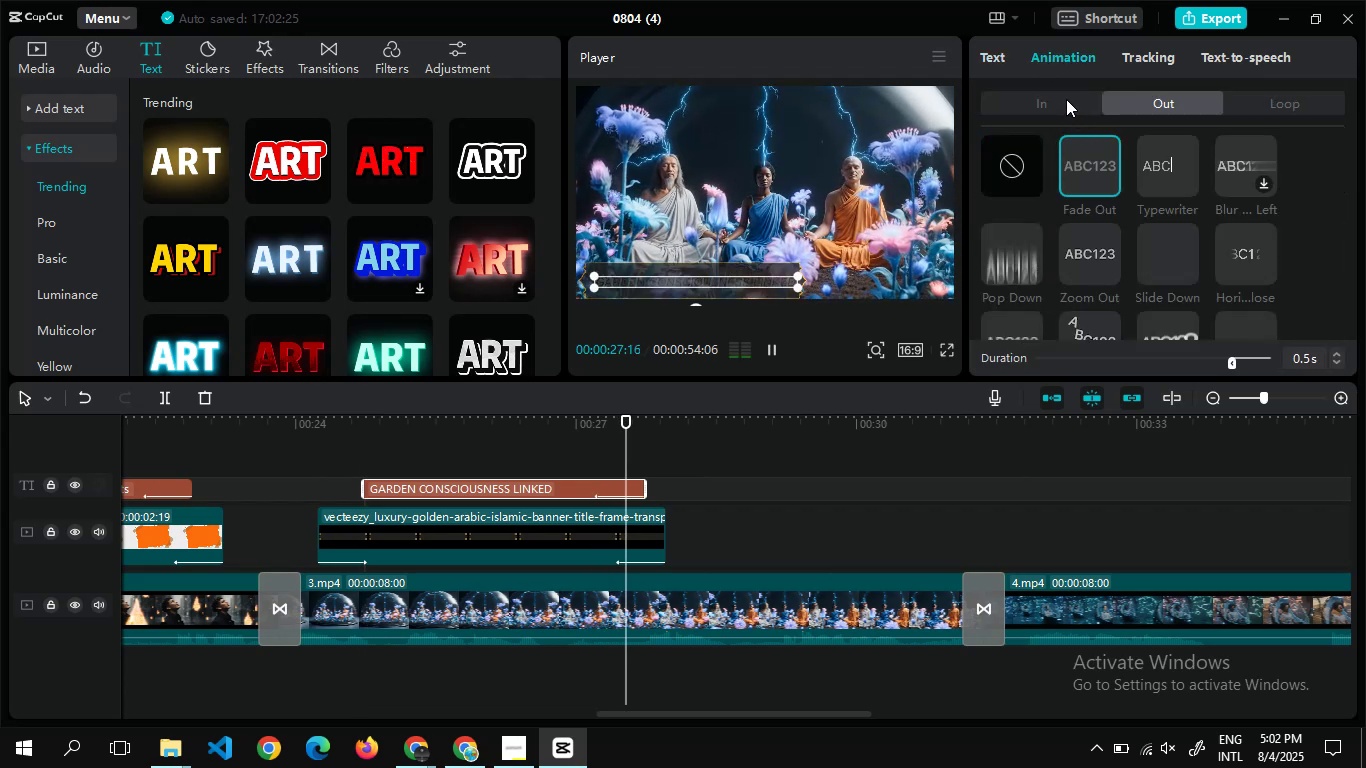 
left_click([1066, 99])
 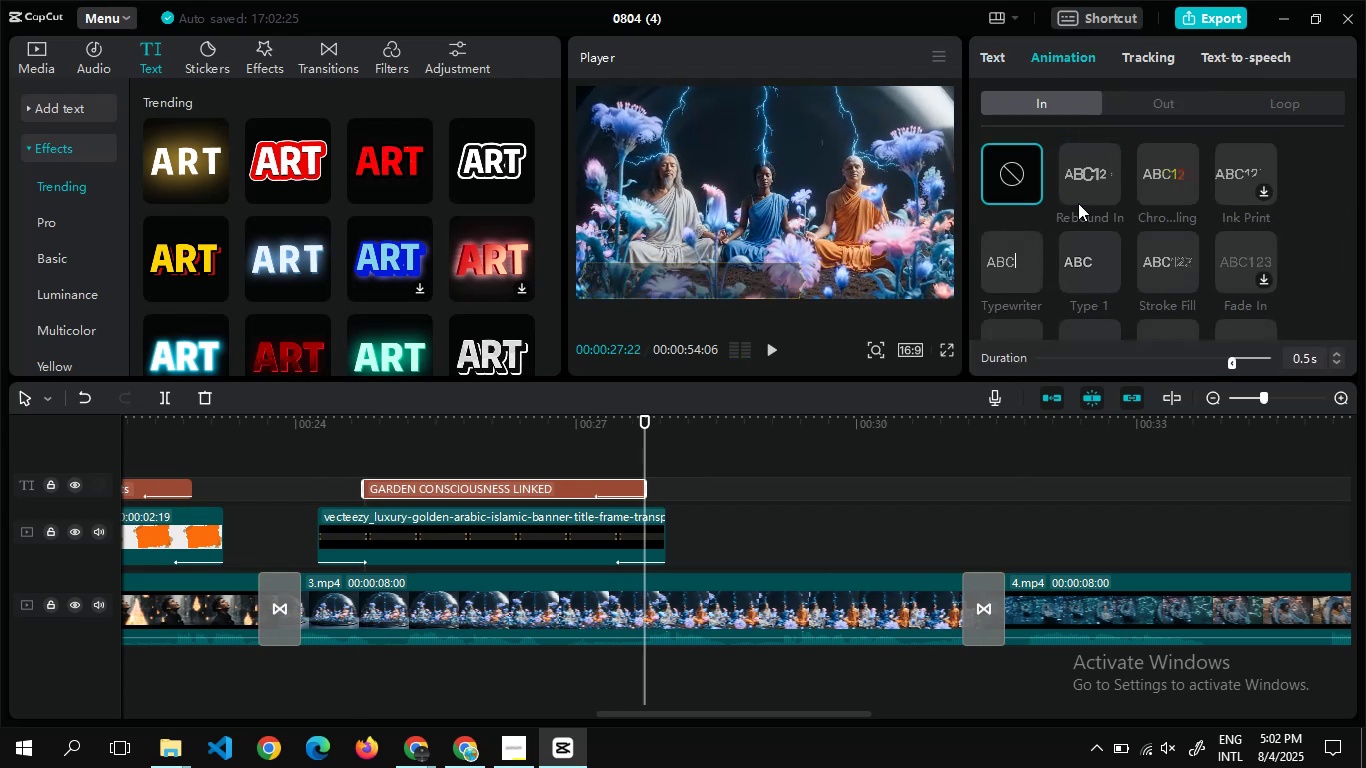 
left_click([1090, 176])
 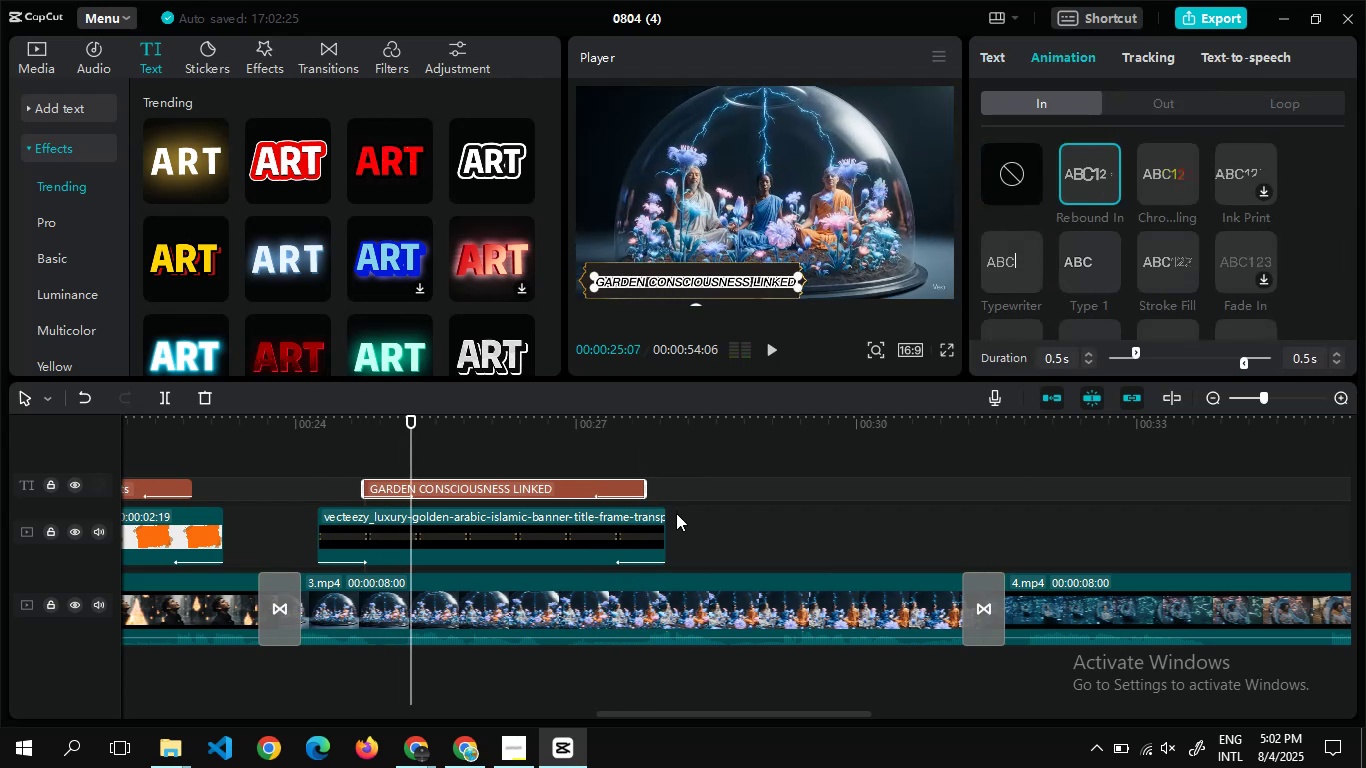 
double_click([678, 516])
 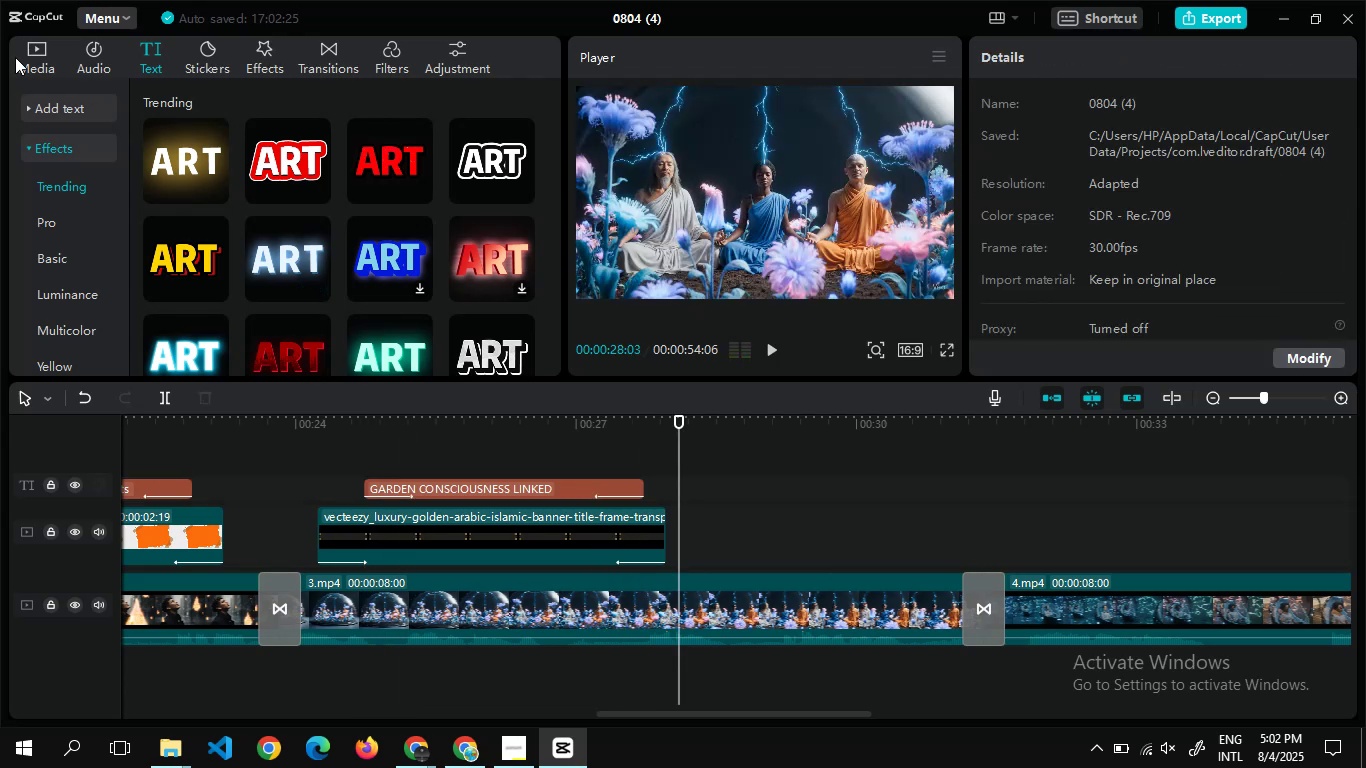 
left_click([30, 58])
 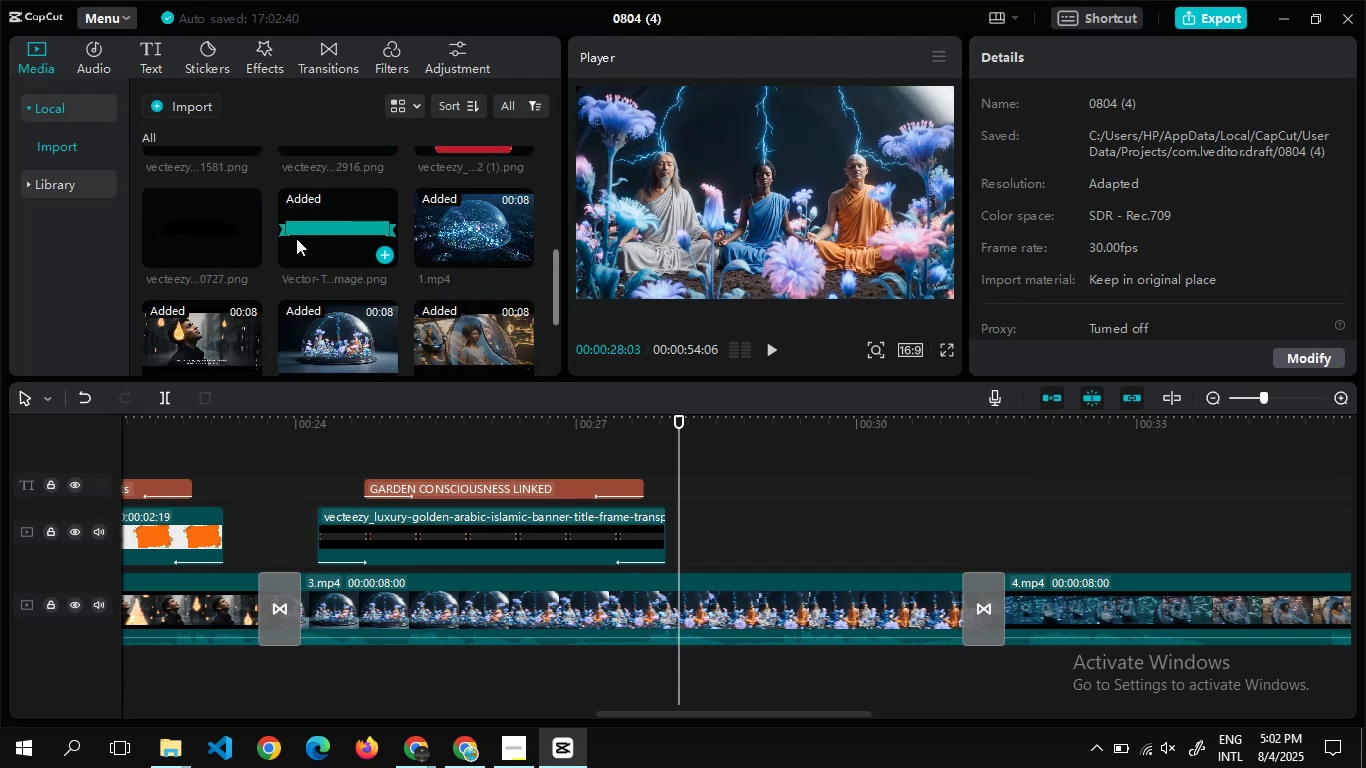 
wait(9.4)
 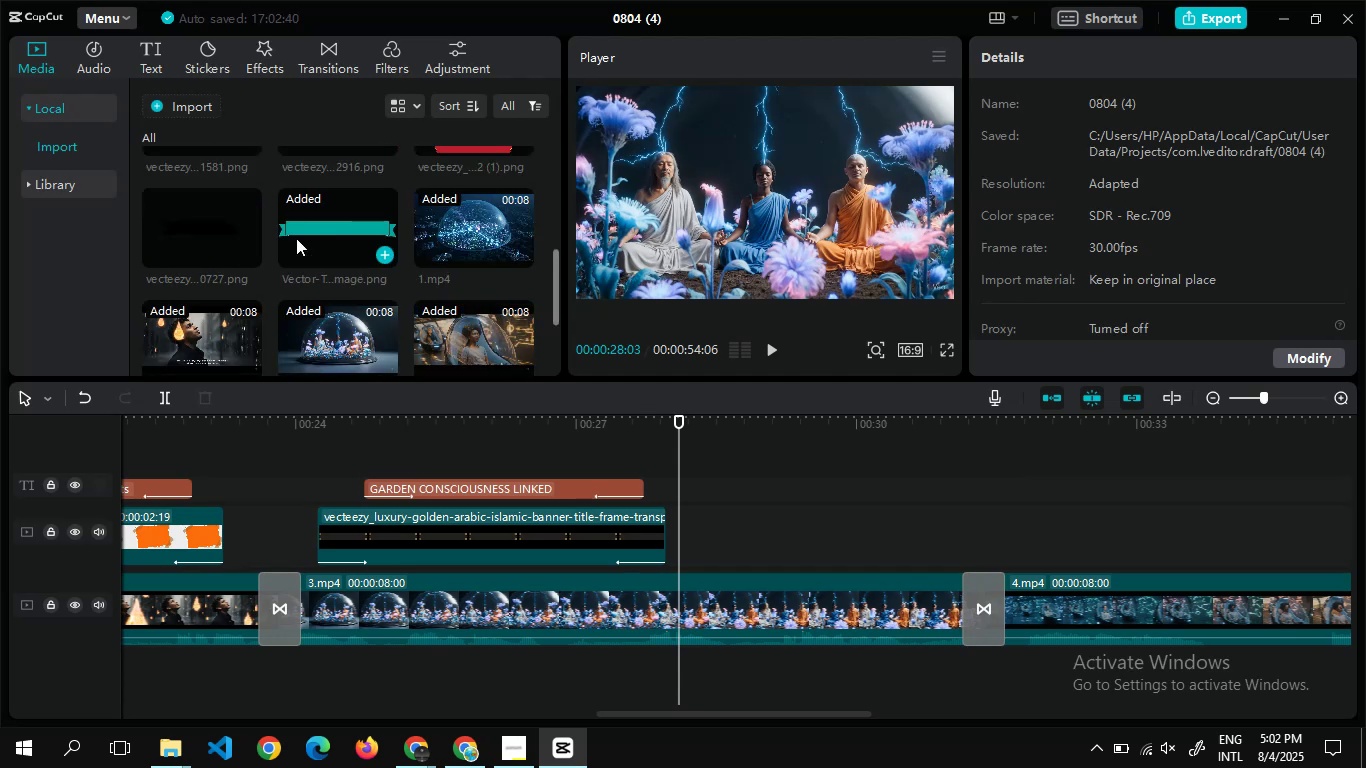 
left_click([383, 337])
 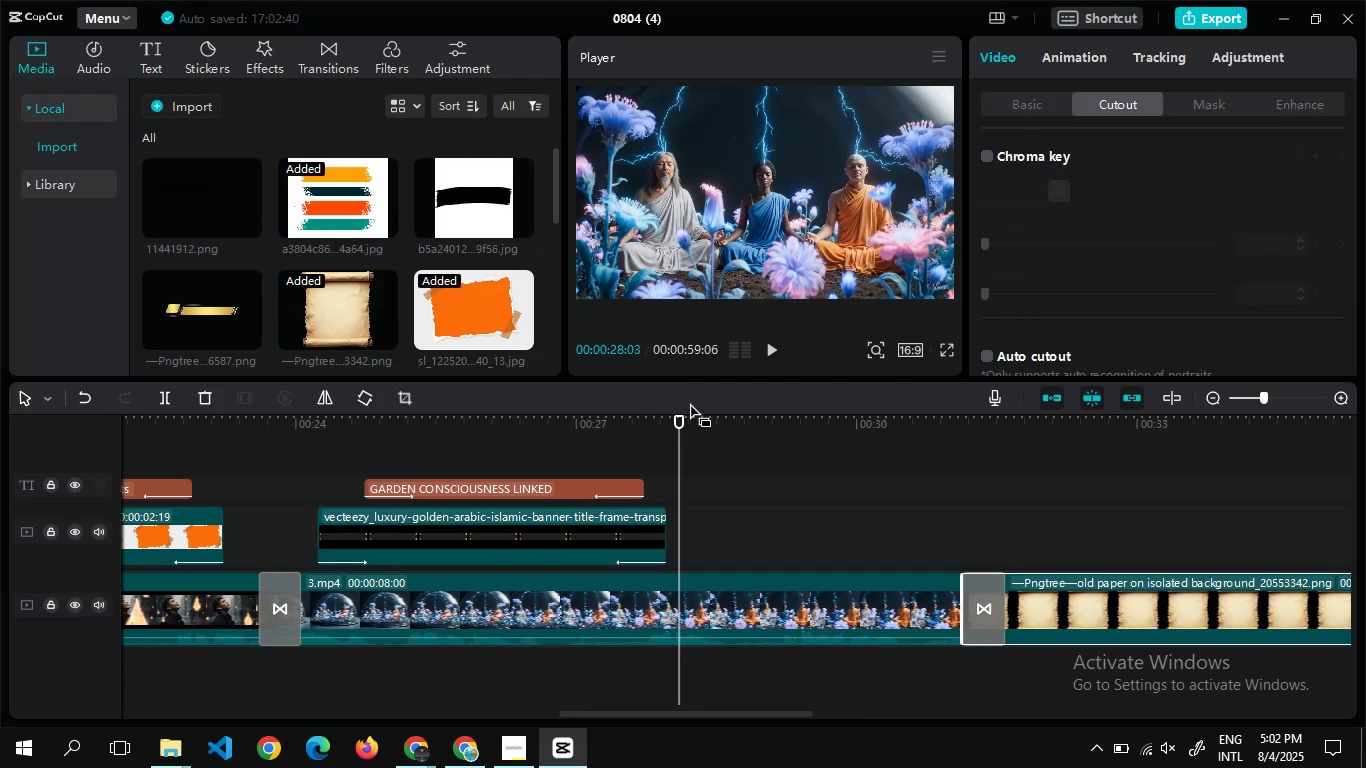 
key(Control+Z)
 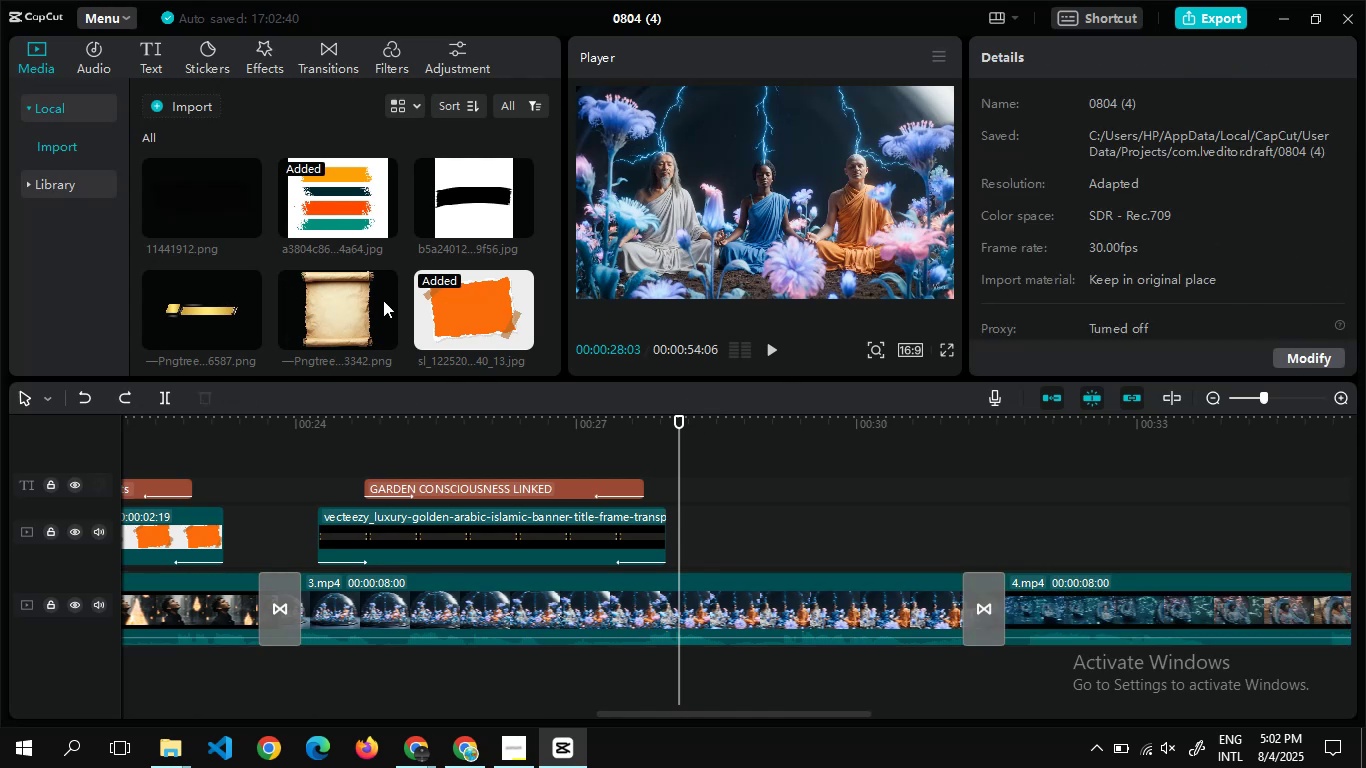 
left_click_drag(start_coordinate=[354, 284], to_coordinate=[682, 529])
 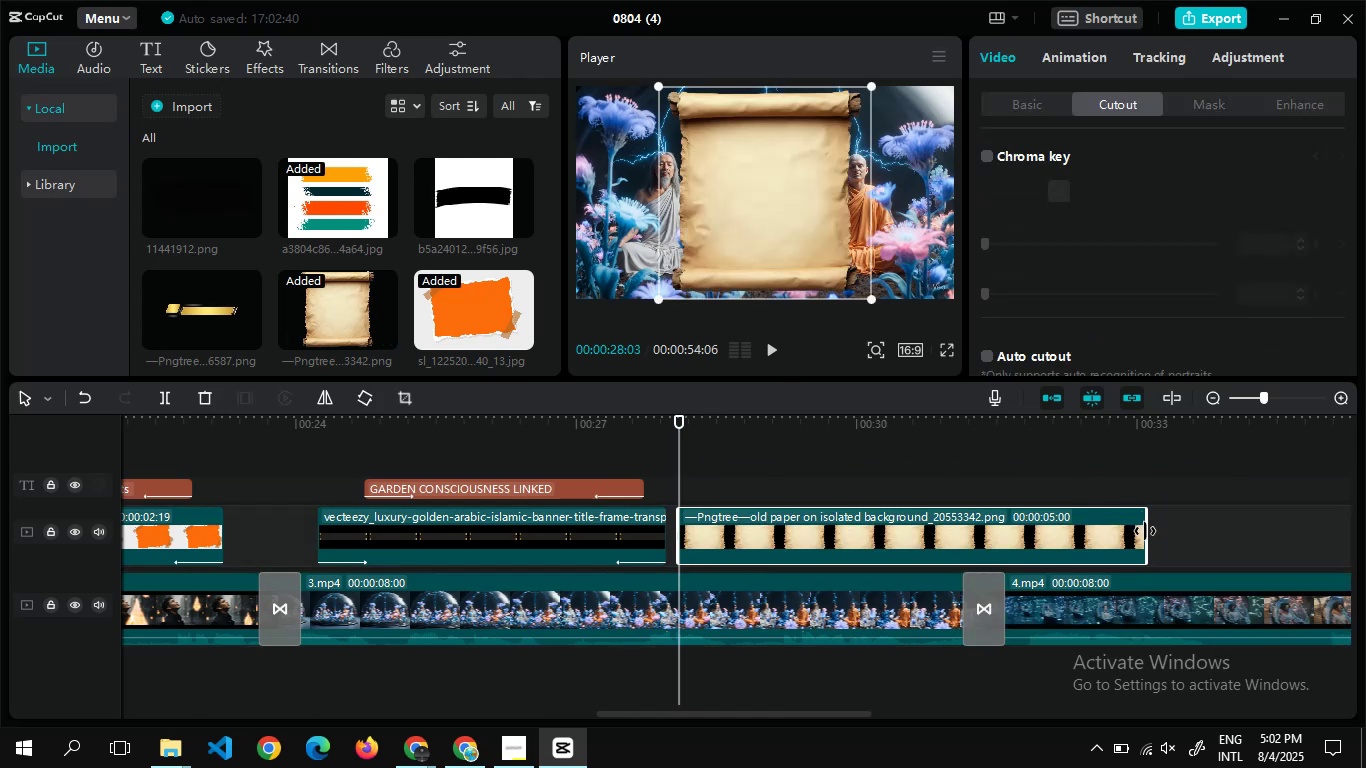 
left_click_drag(start_coordinate=[1148, 534], to_coordinate=[936, 530])
 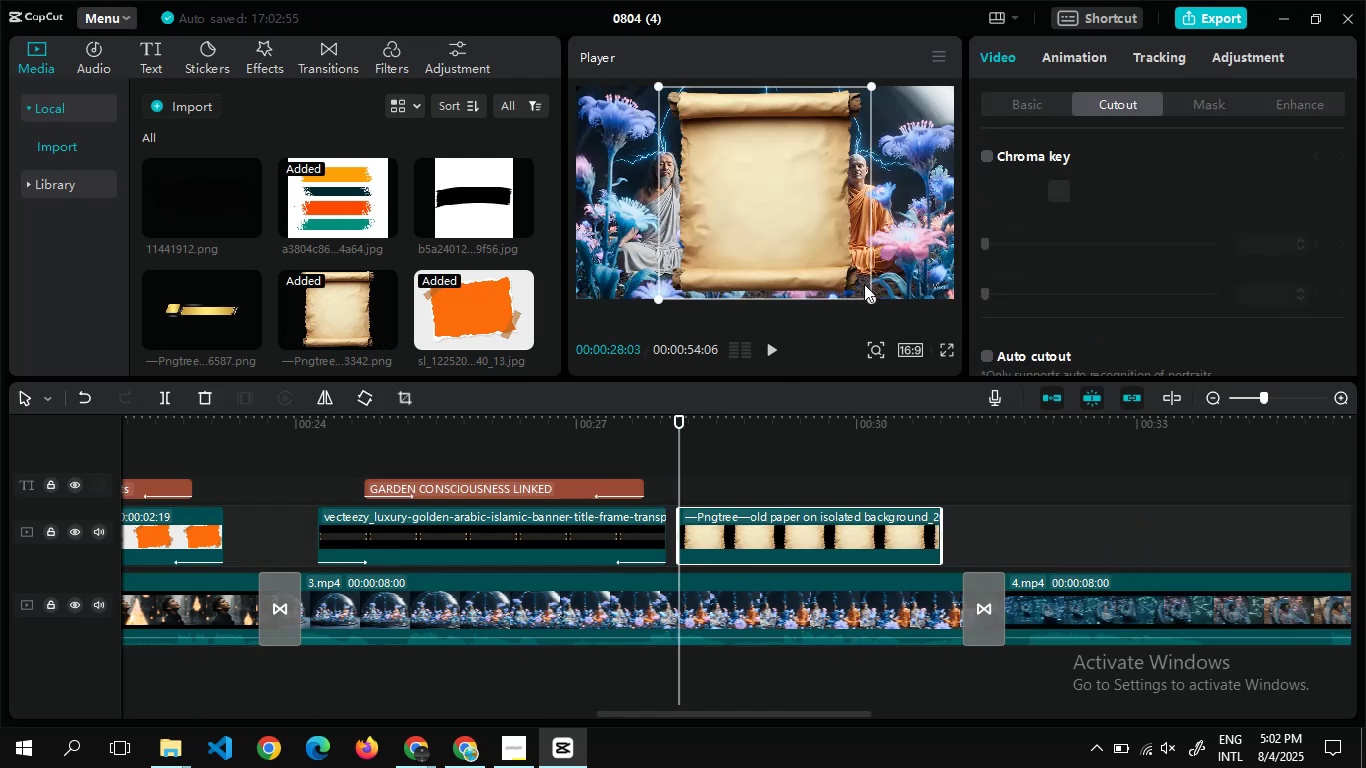 
left_click_drag(start_coordinate=[870, 295], to_coordinate=[830, 270])
 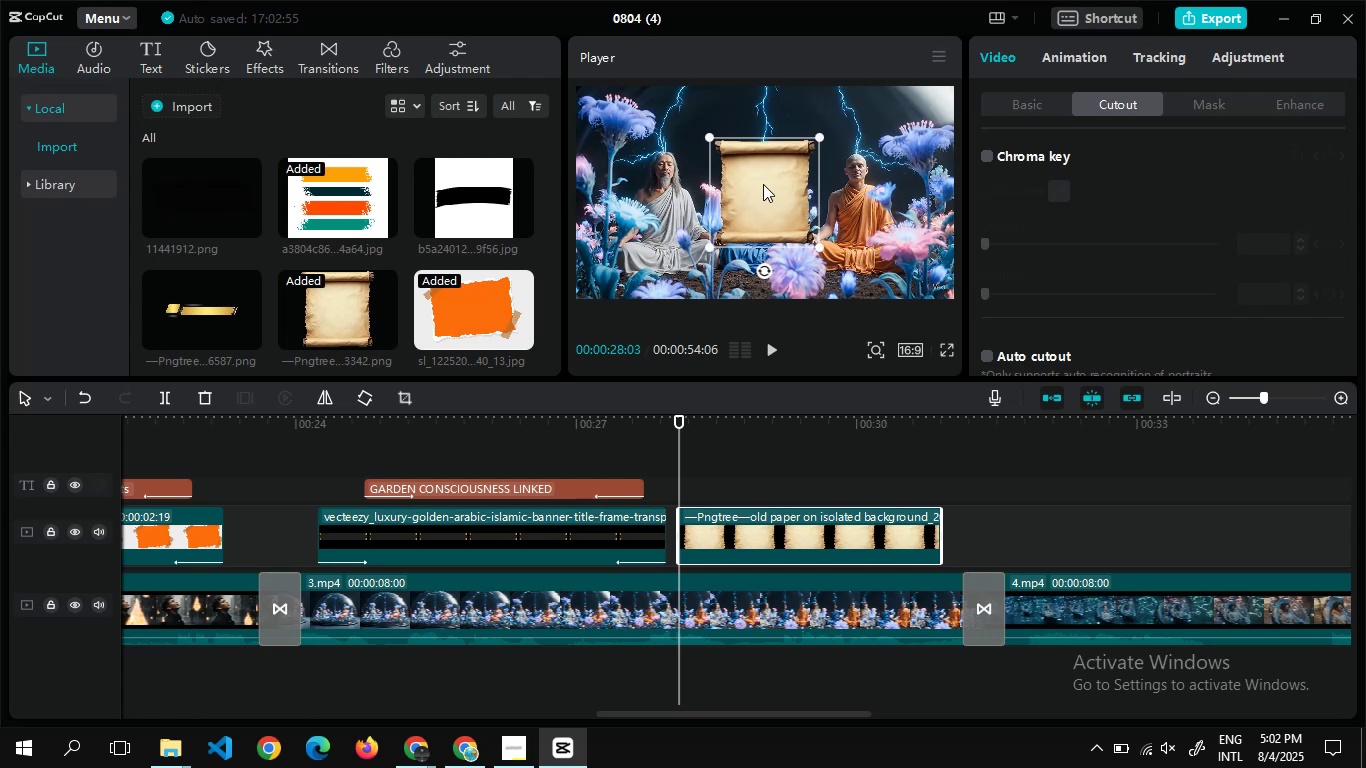 
left_click_drag(start_coordinate=[763, 184], to_coordinate=[630, 238])
 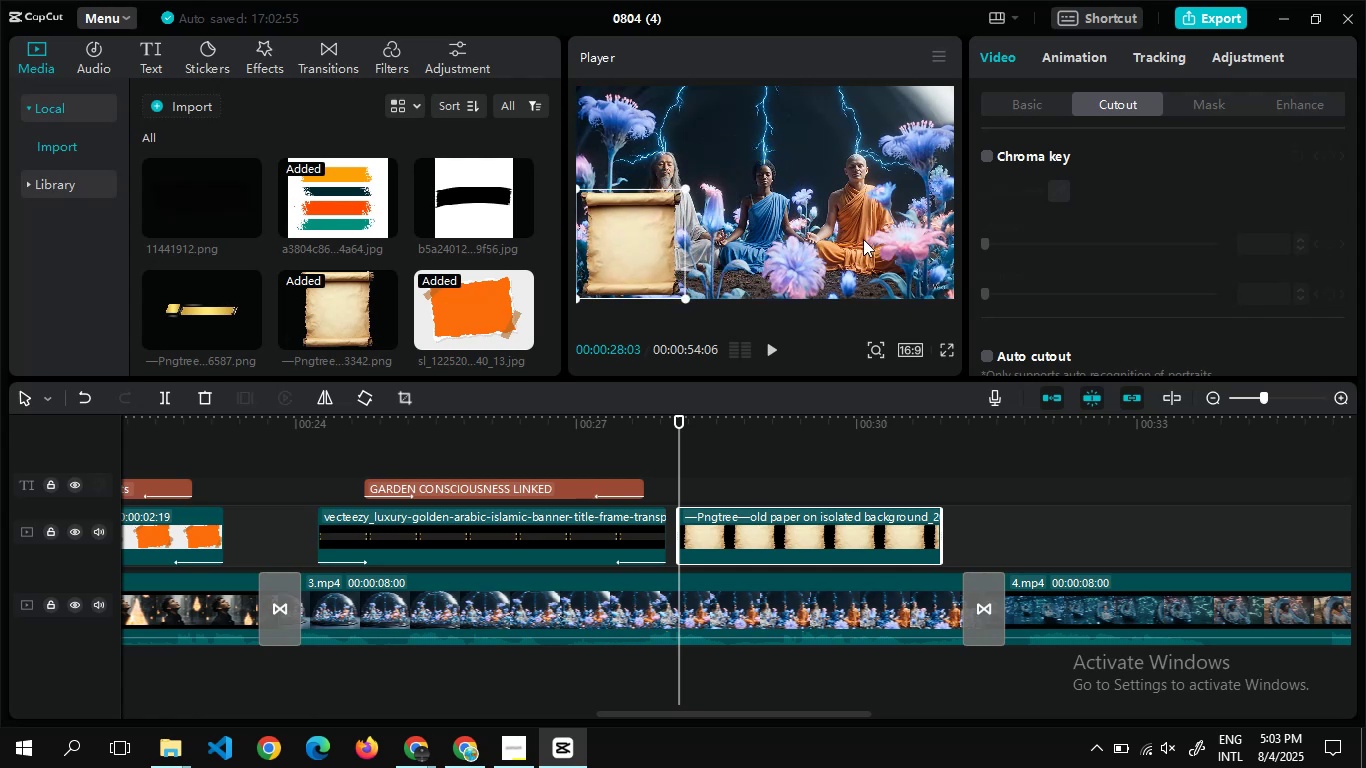 
left_click_drag(start_coordinate=[621, 255], to_coordinate=[896, 256])
 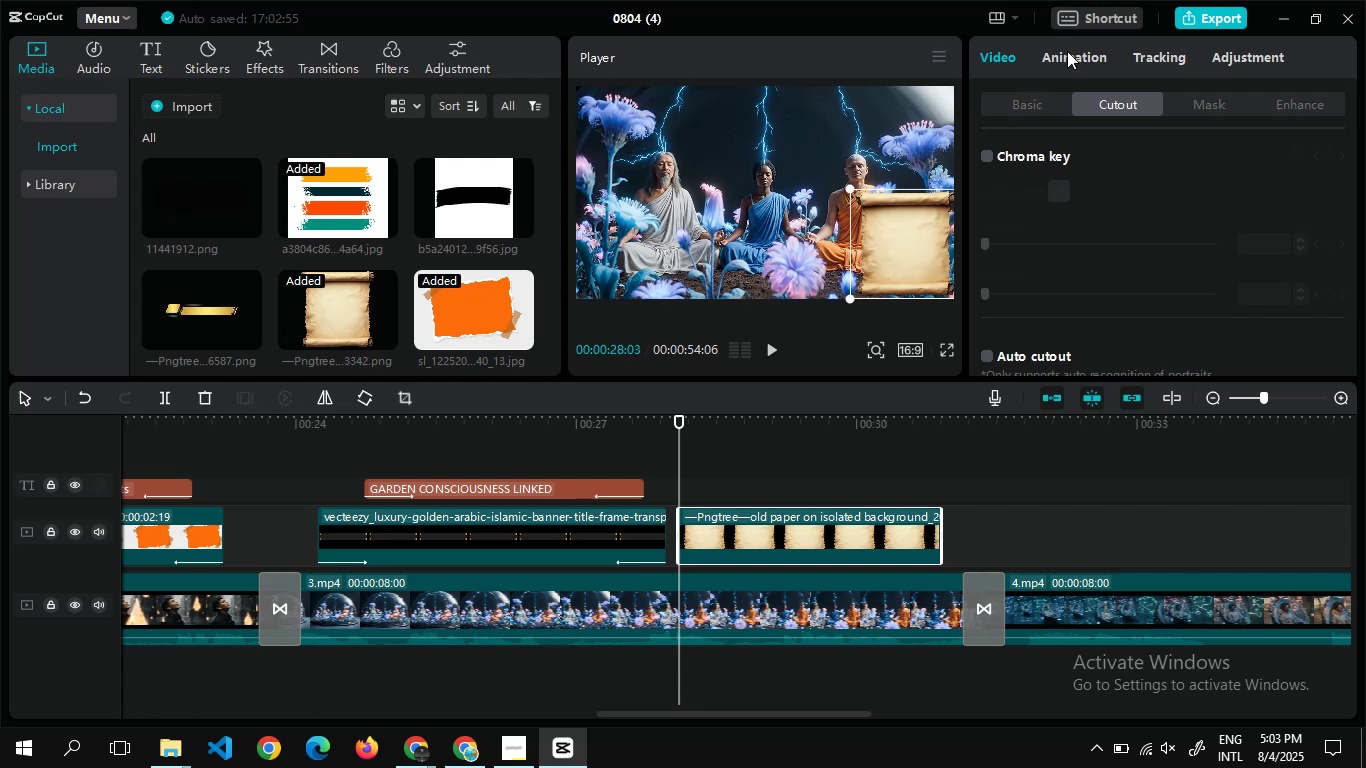 
left_click([1068, 54])
 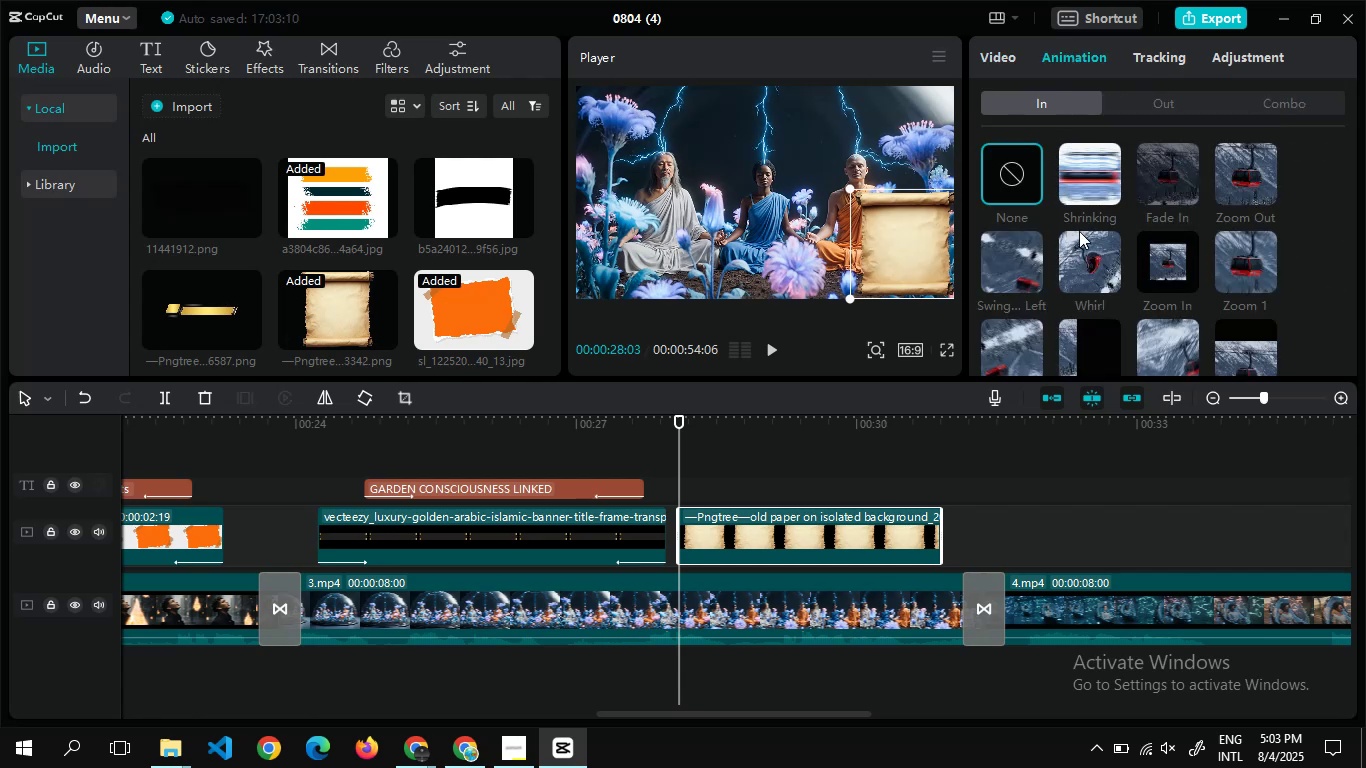 
left_click([1081, 244])
 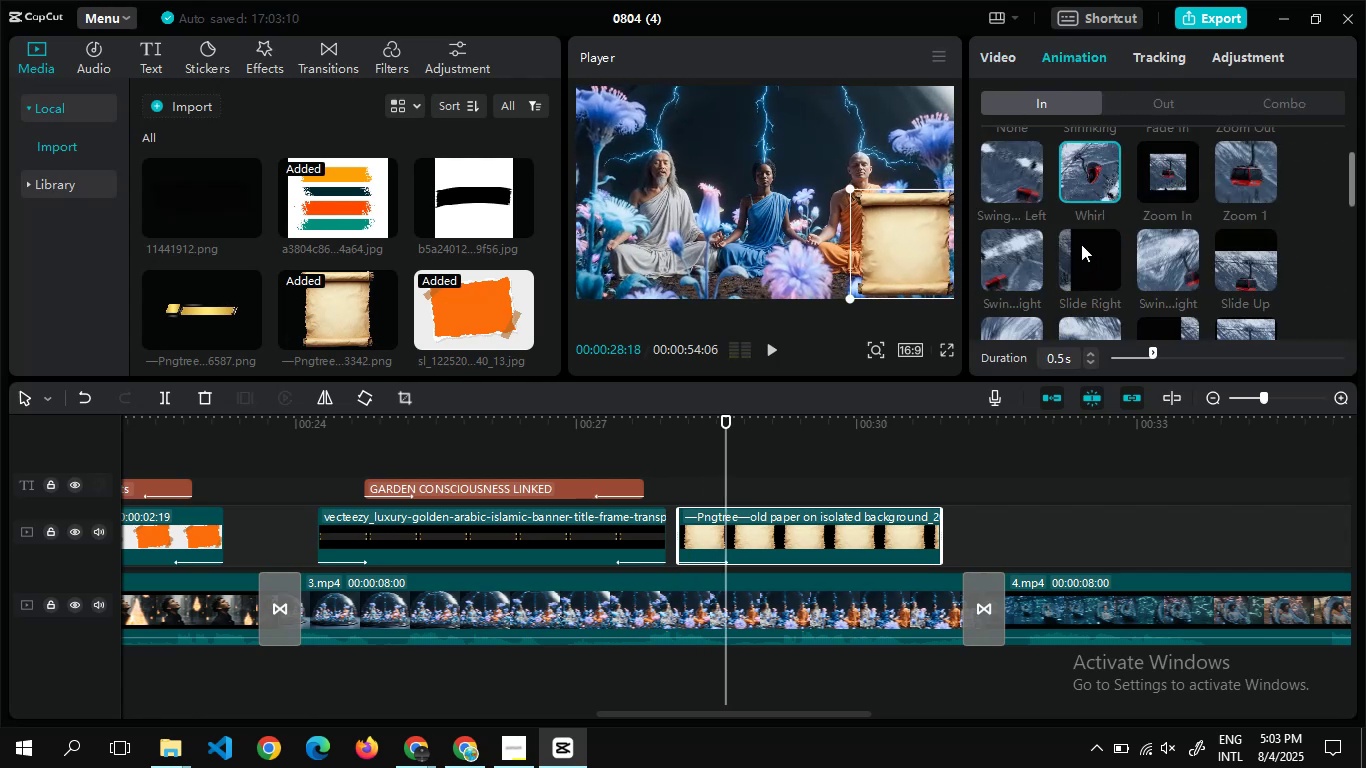 
left_click([1081, 251])
 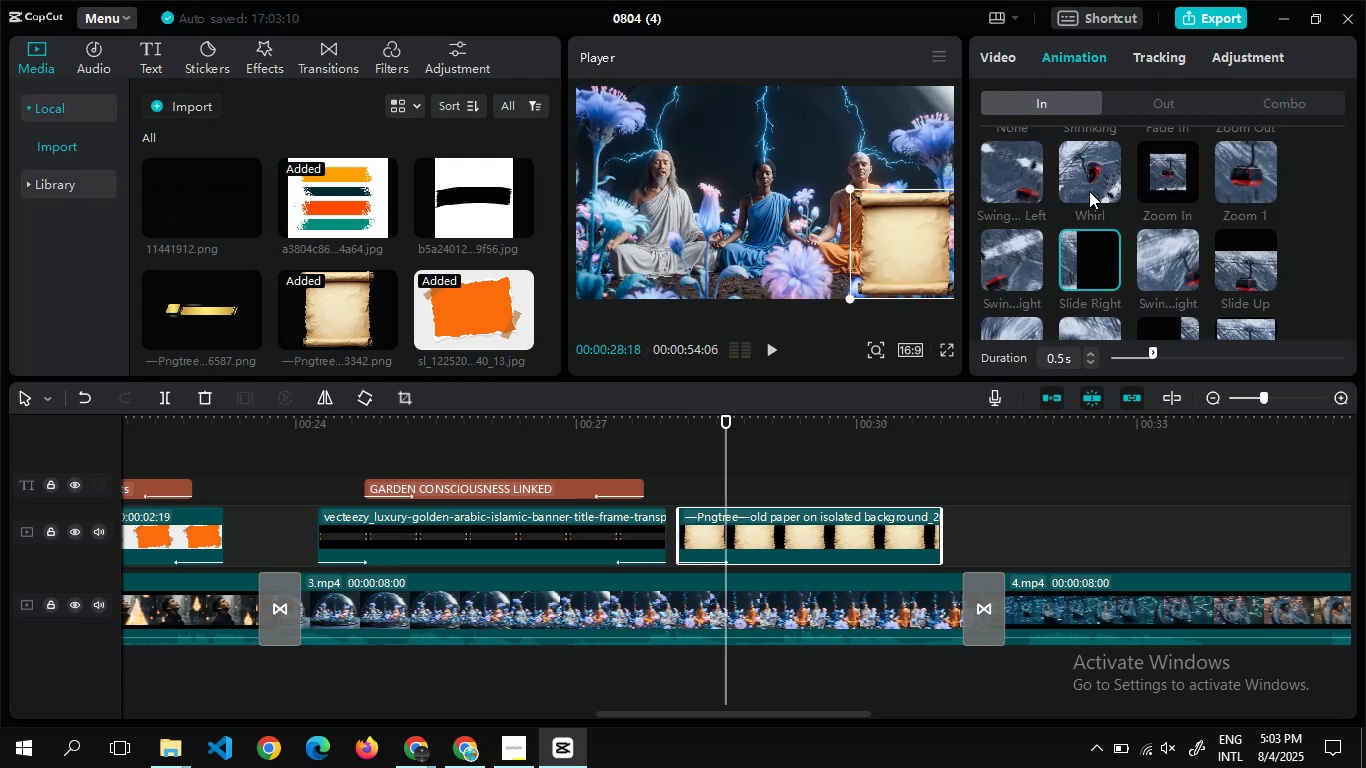 
left_click([1160, 104])
 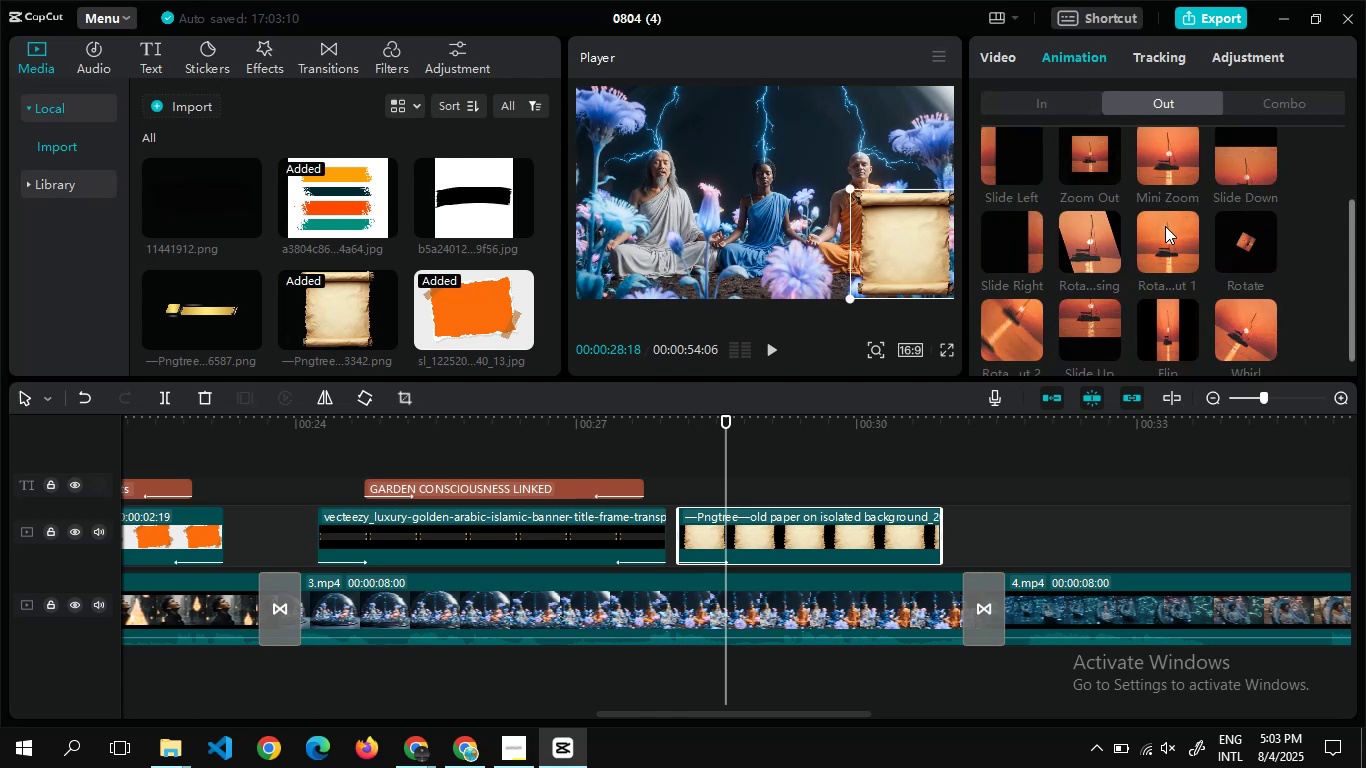 
left_click([1165, 228])
 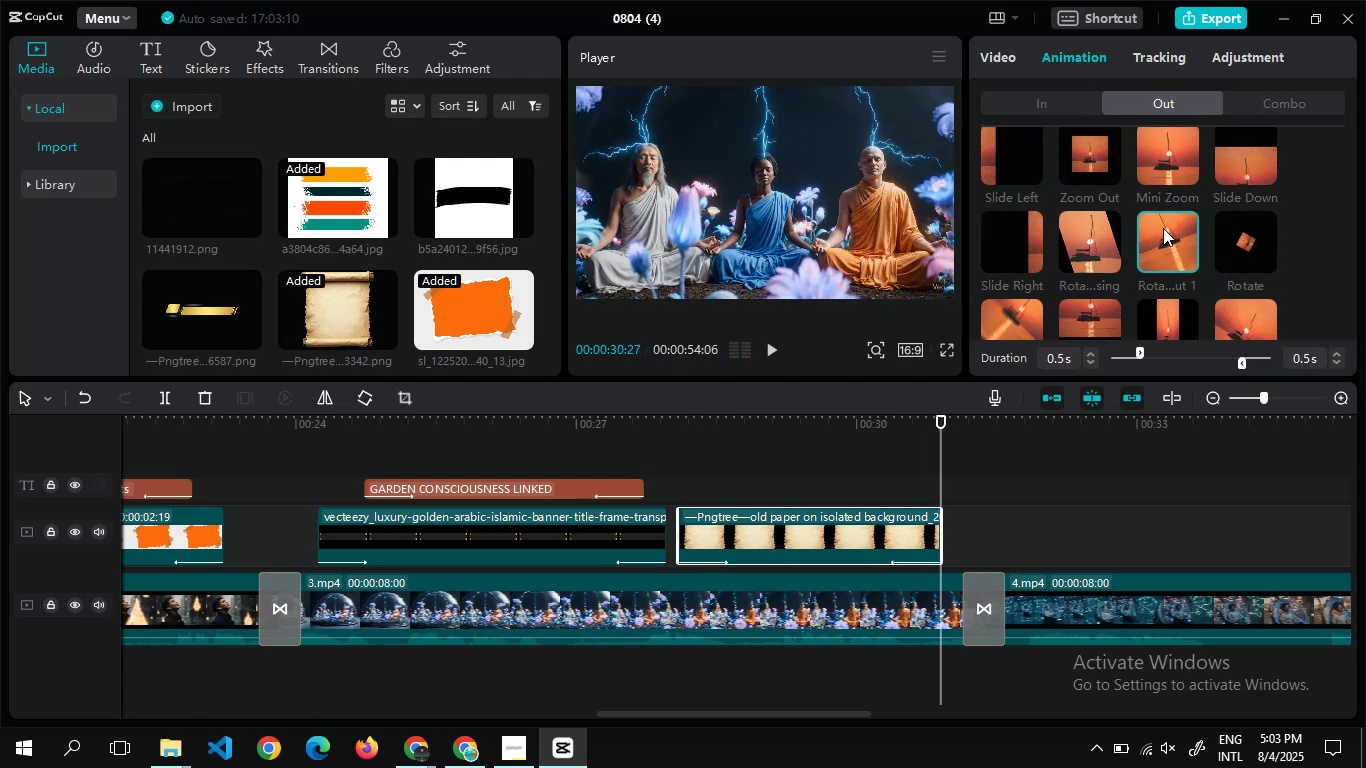 
left_click([1094, 226])
 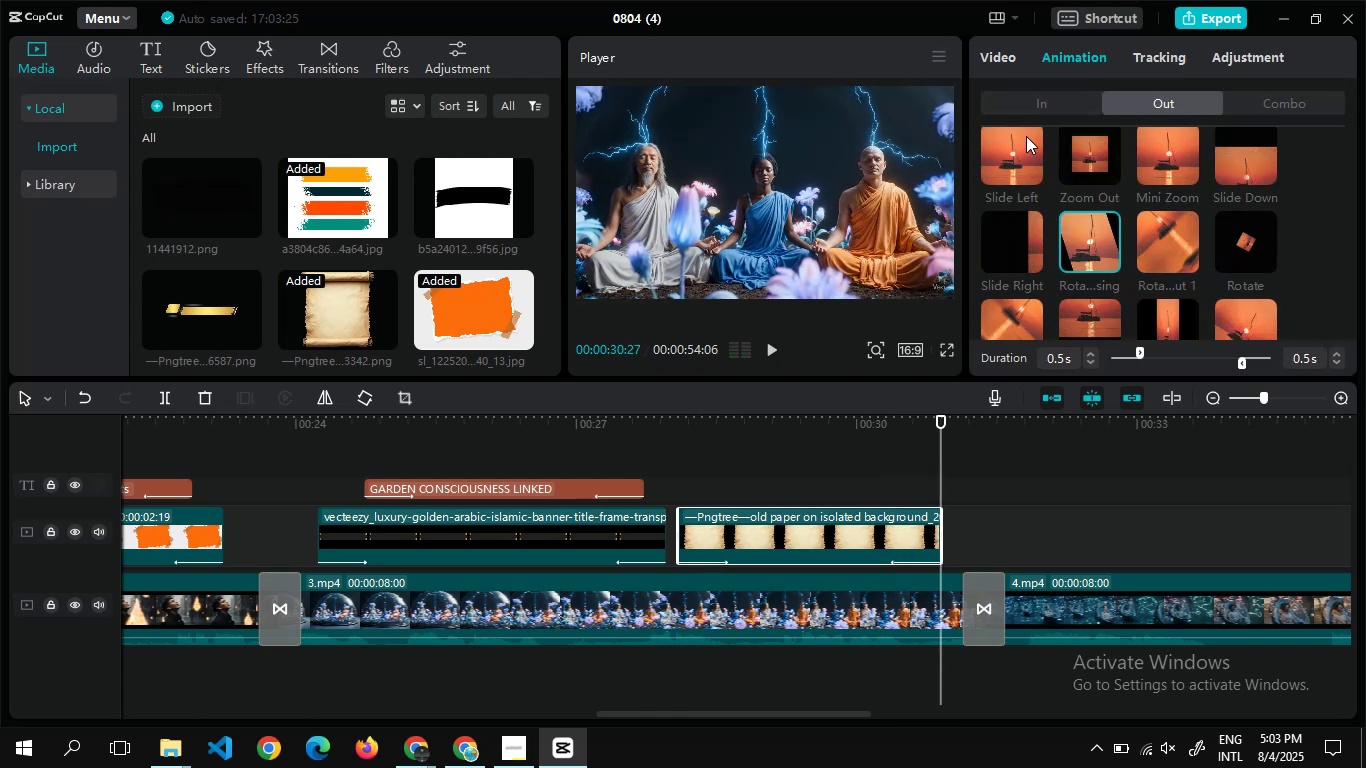 
left_click([1014, 107])
 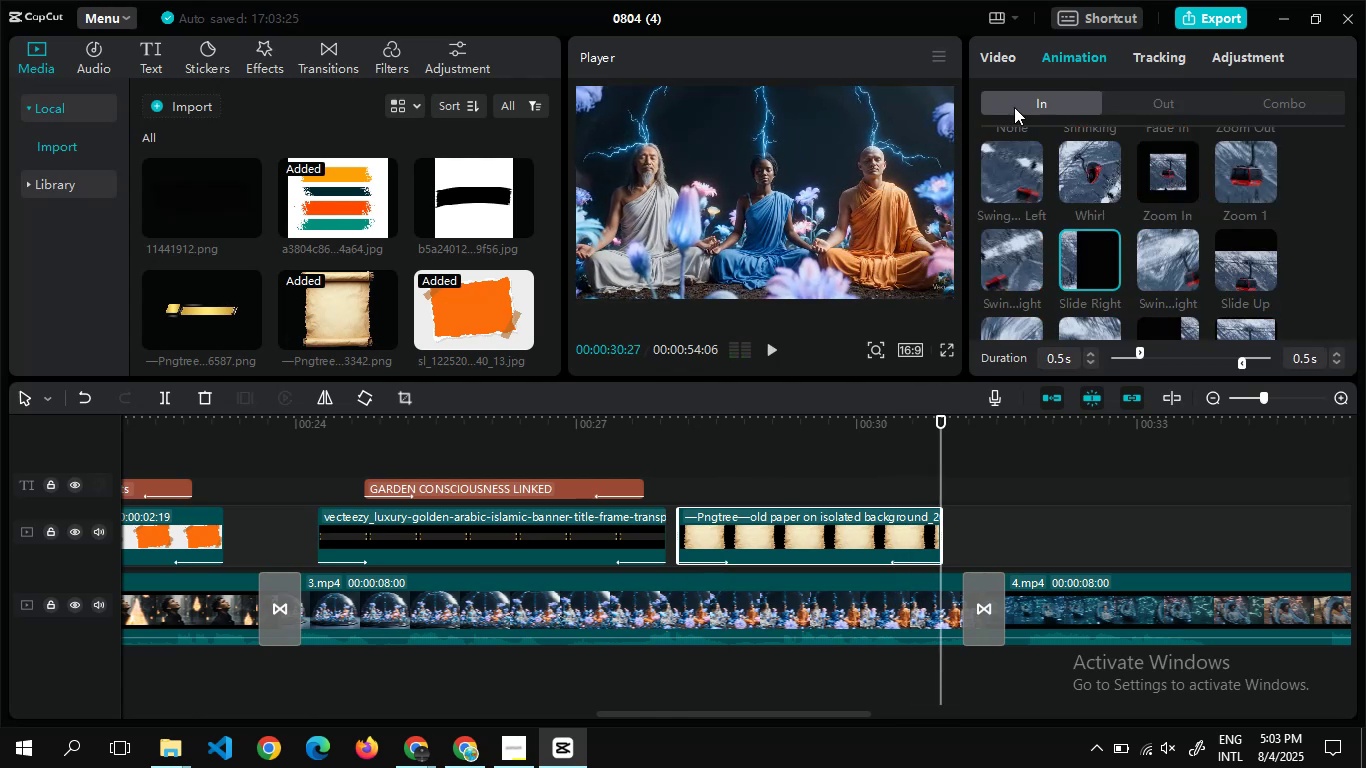 
left_click([1014, 107])
 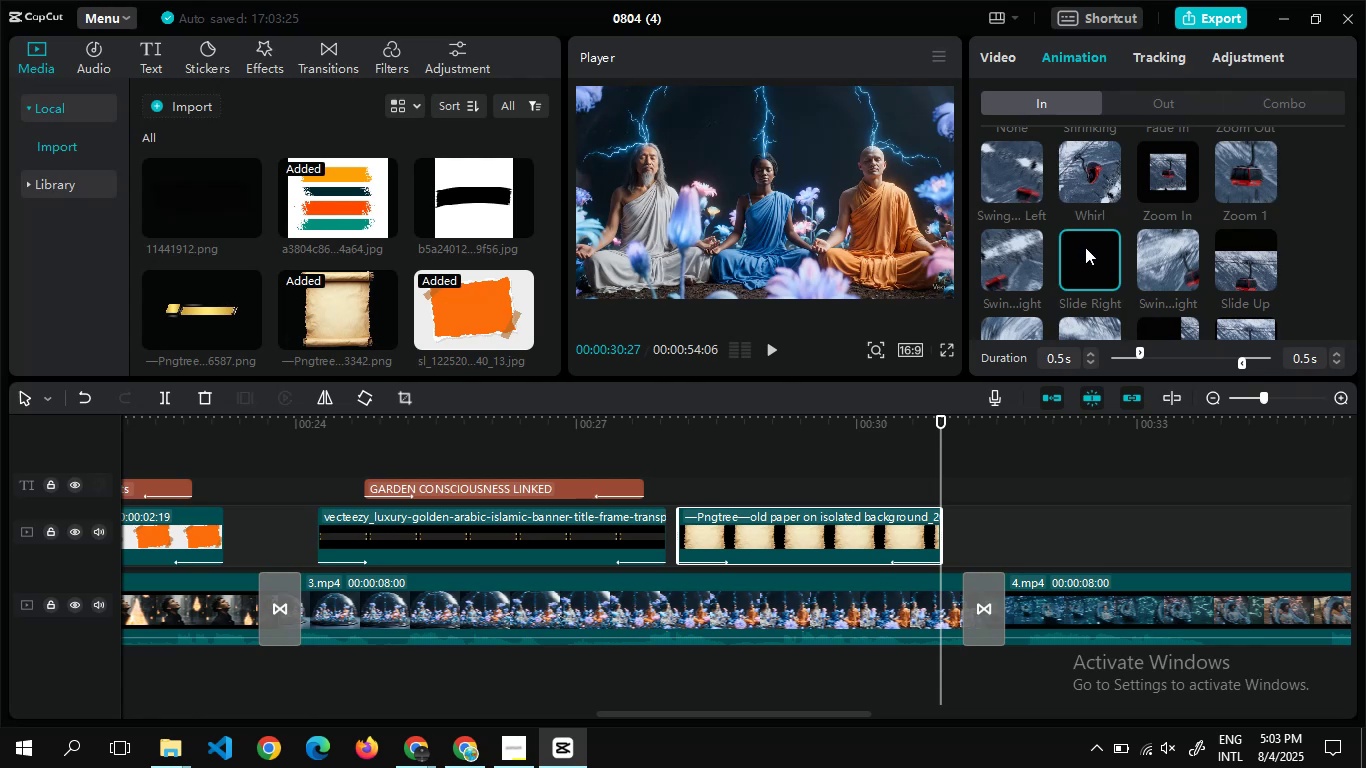 
left_click([1085, 252])
 